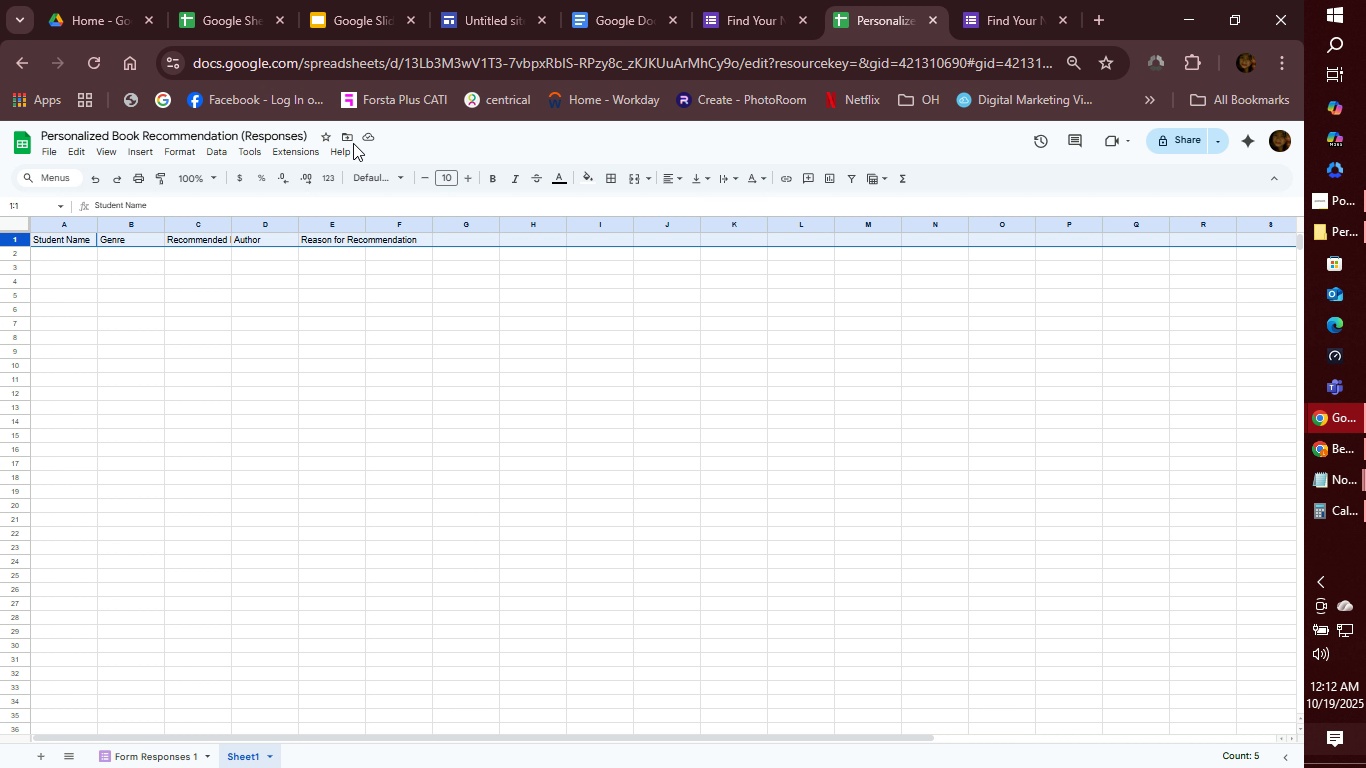 
left_click([56, 238])
 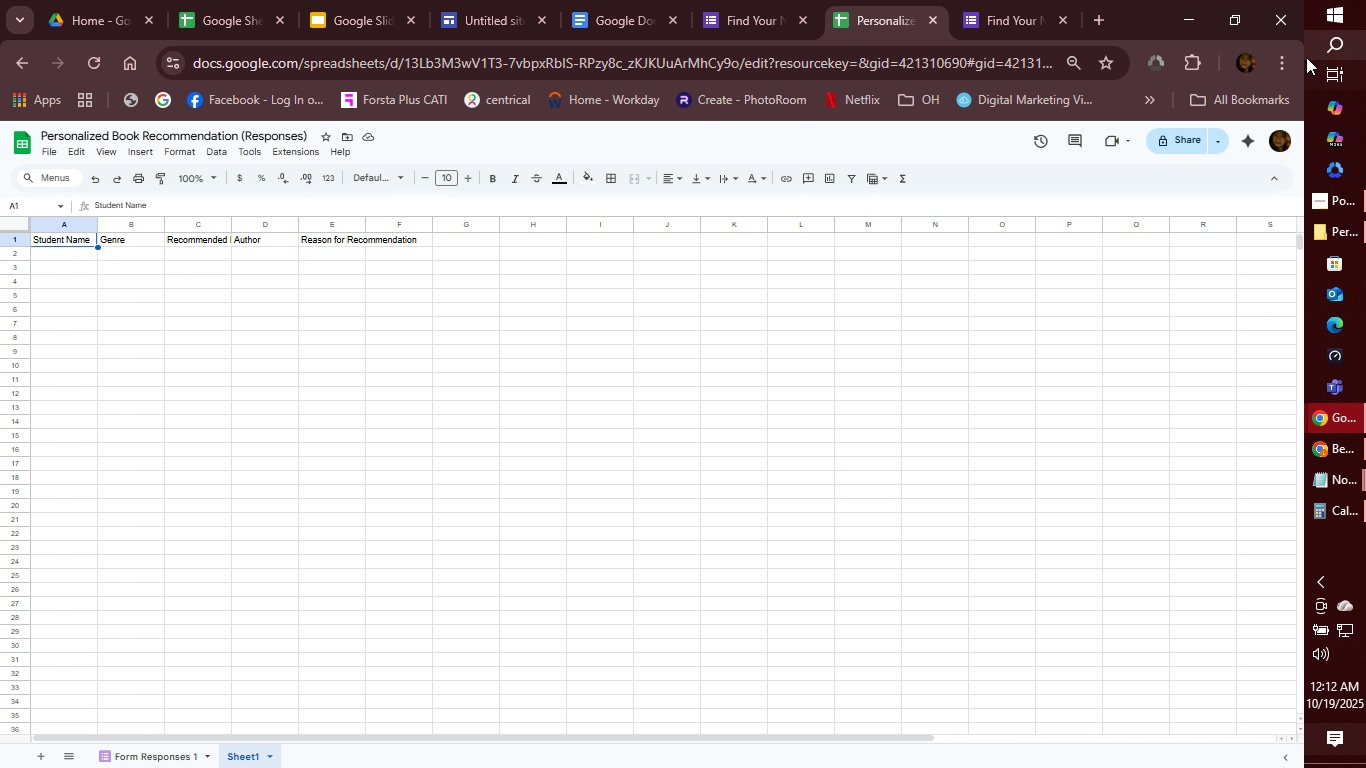 
left_click([1287, 69])
 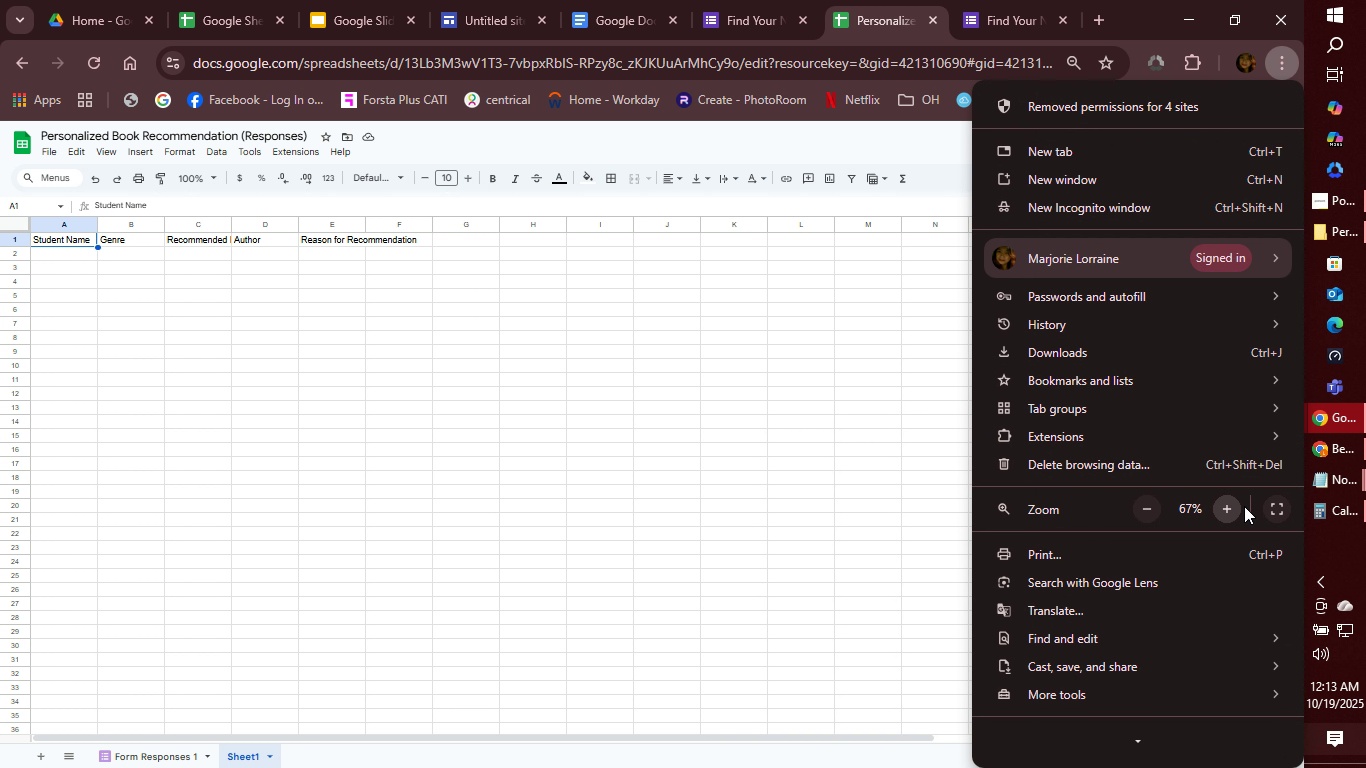 
left_click([1234, 510])
 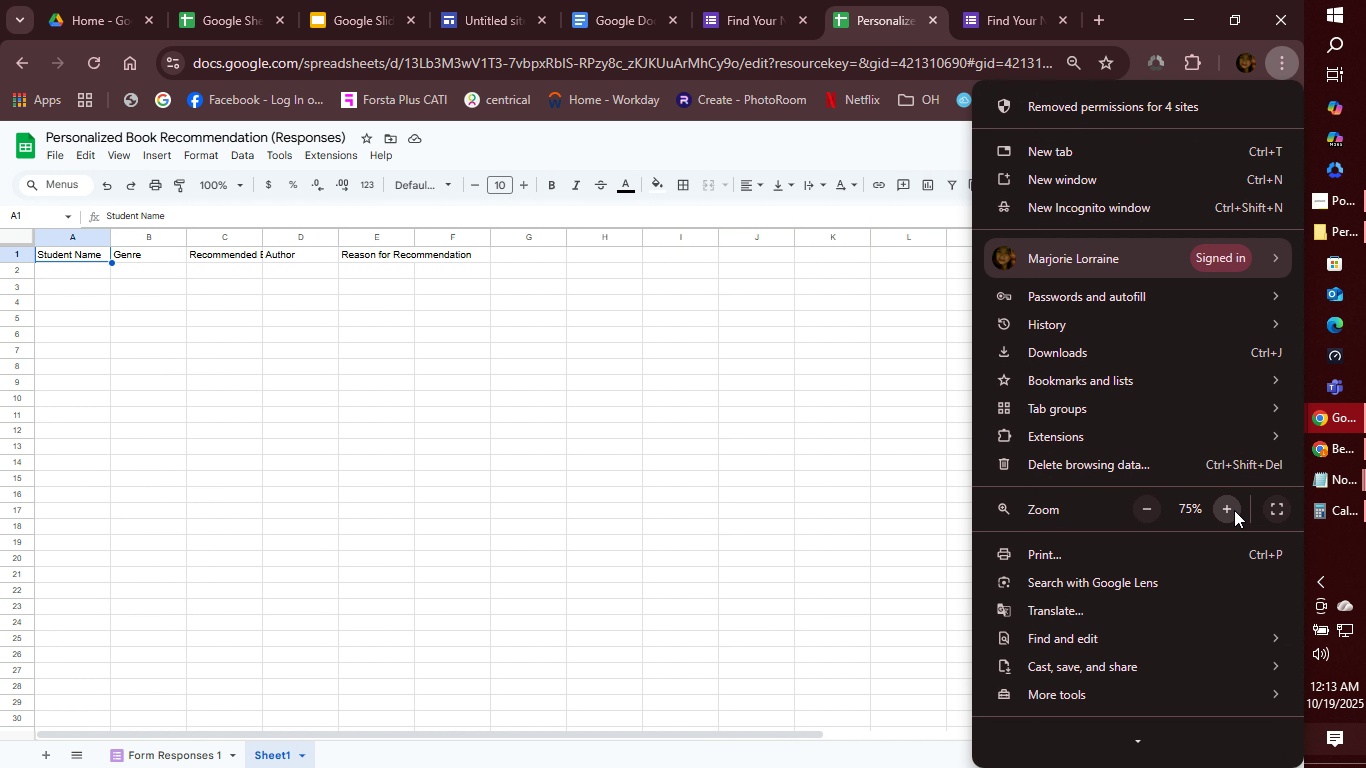 
left_click([1234, 510])
 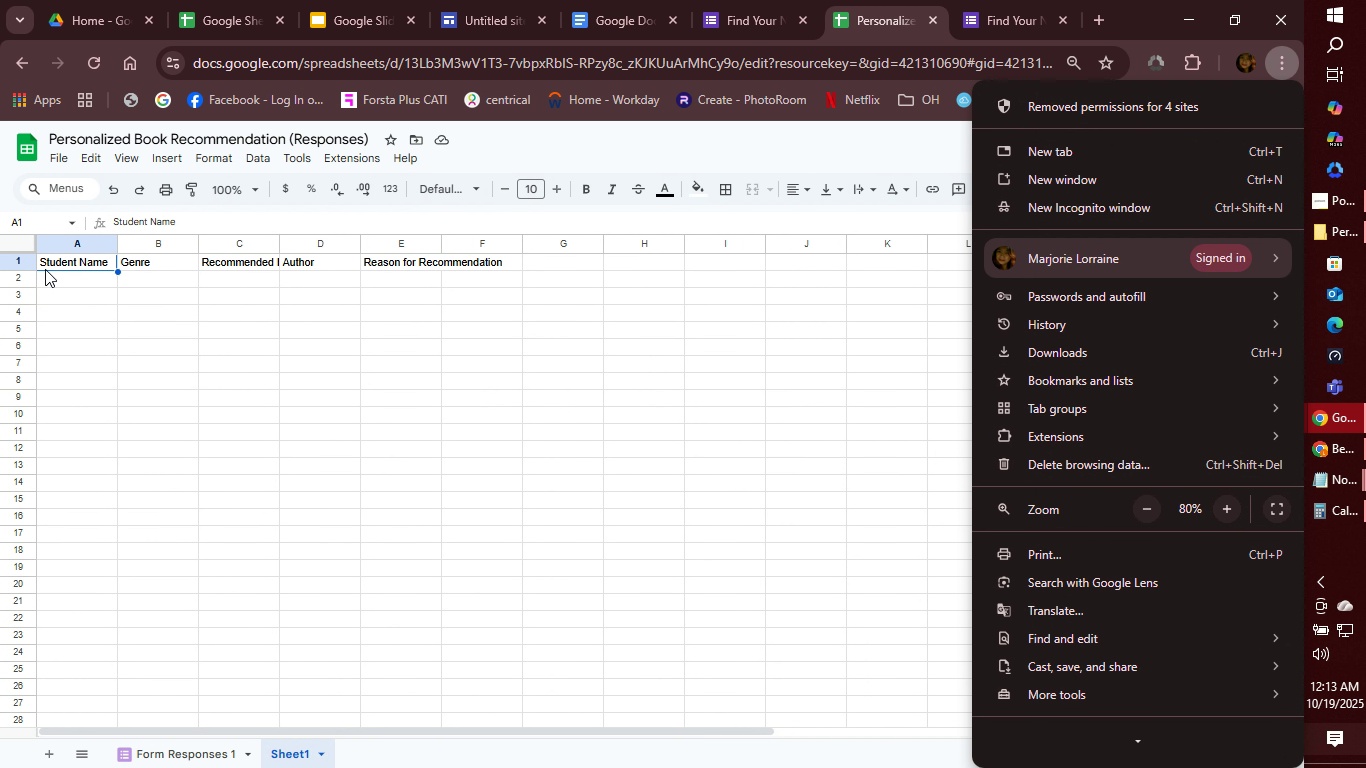 
left_click([45, 261])
 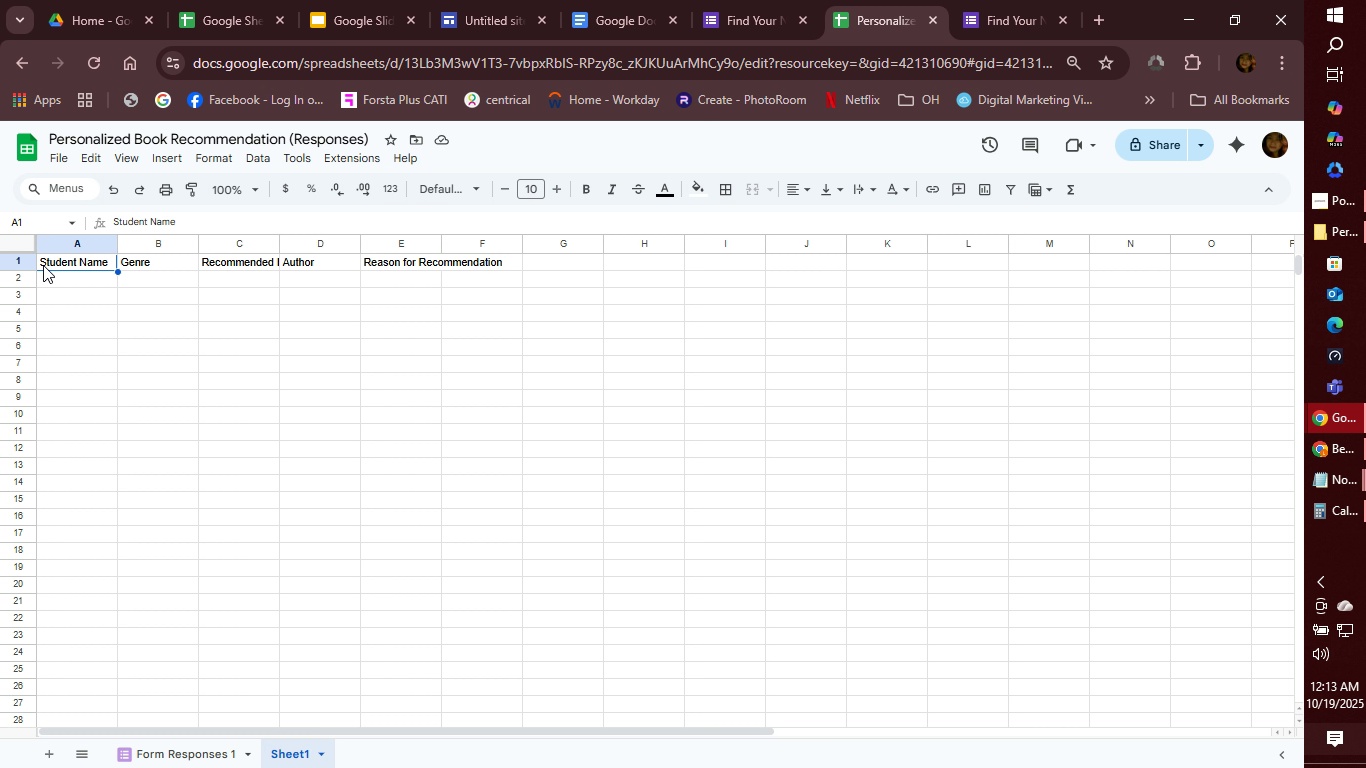 
left_click([43, 265])
 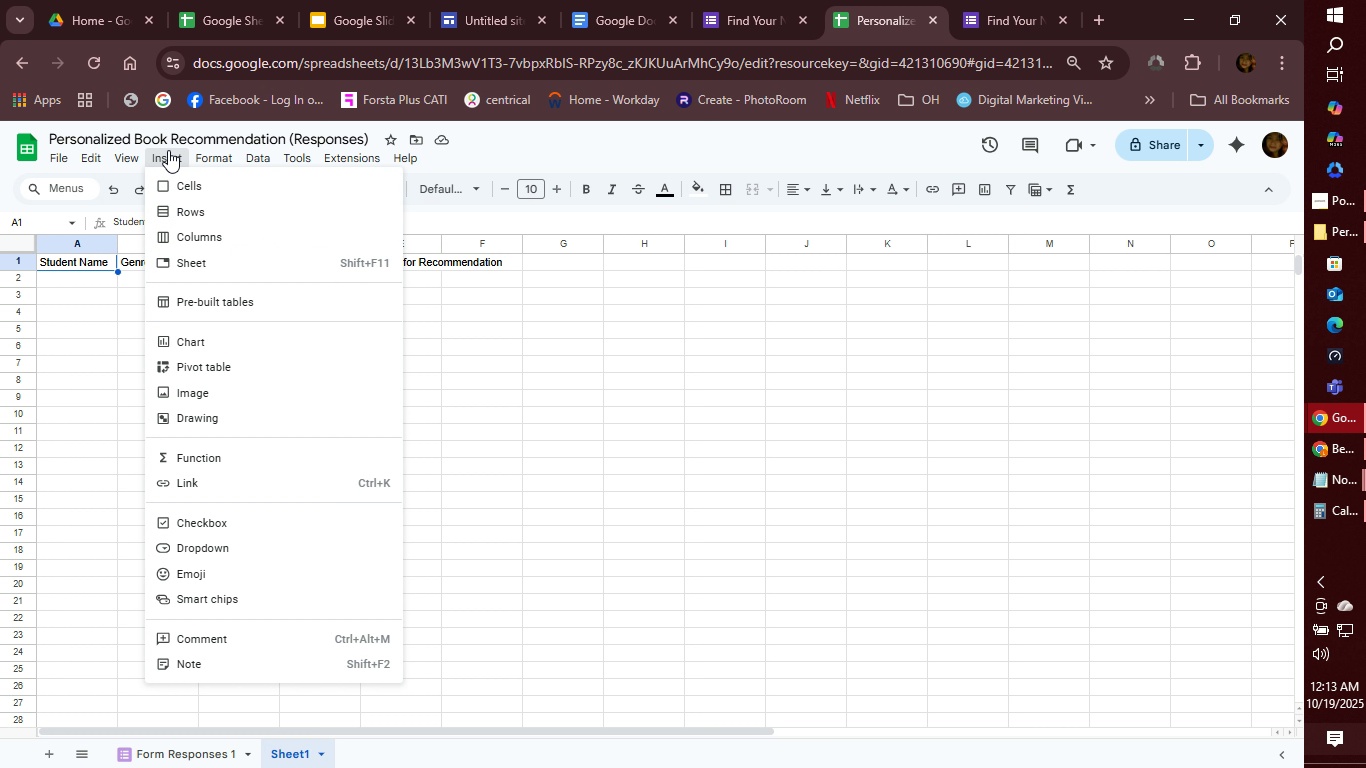 
left_click([168, 150])
 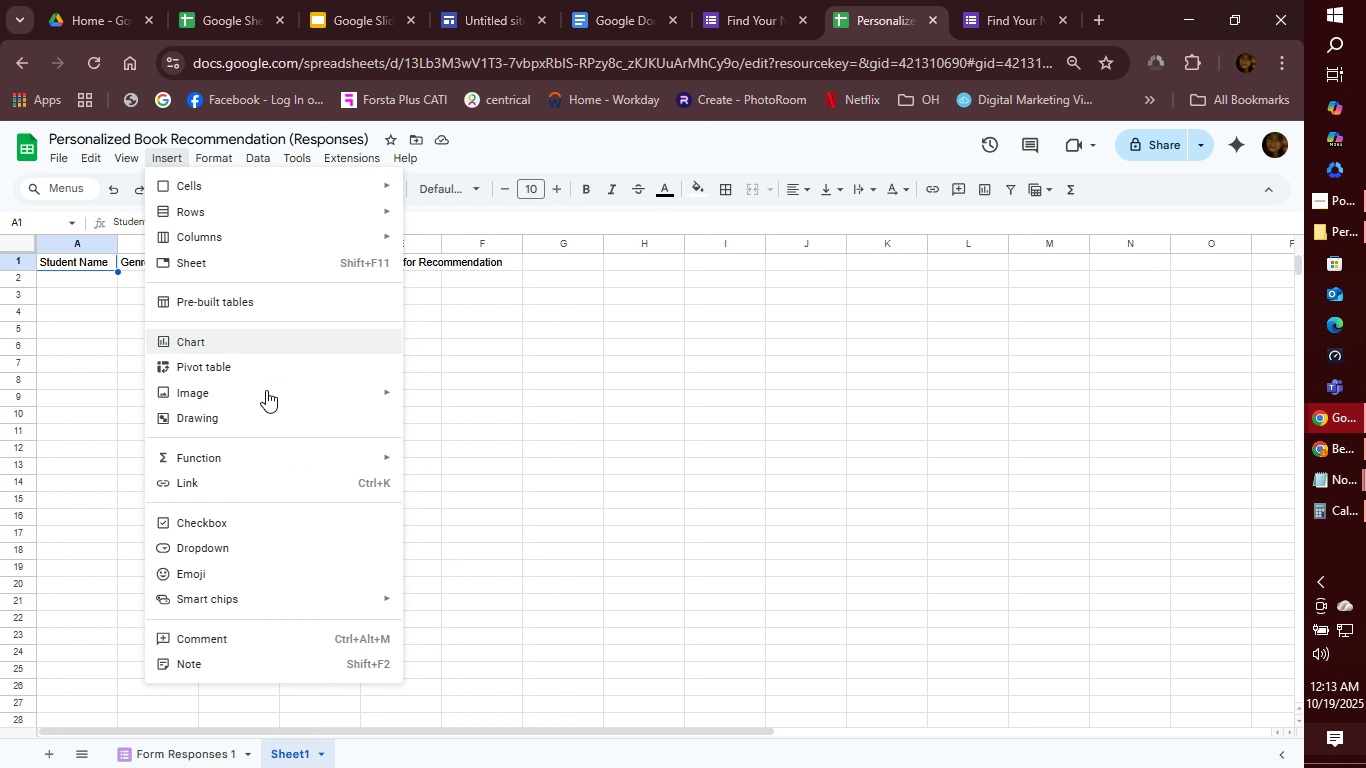 
wait(6.84)
 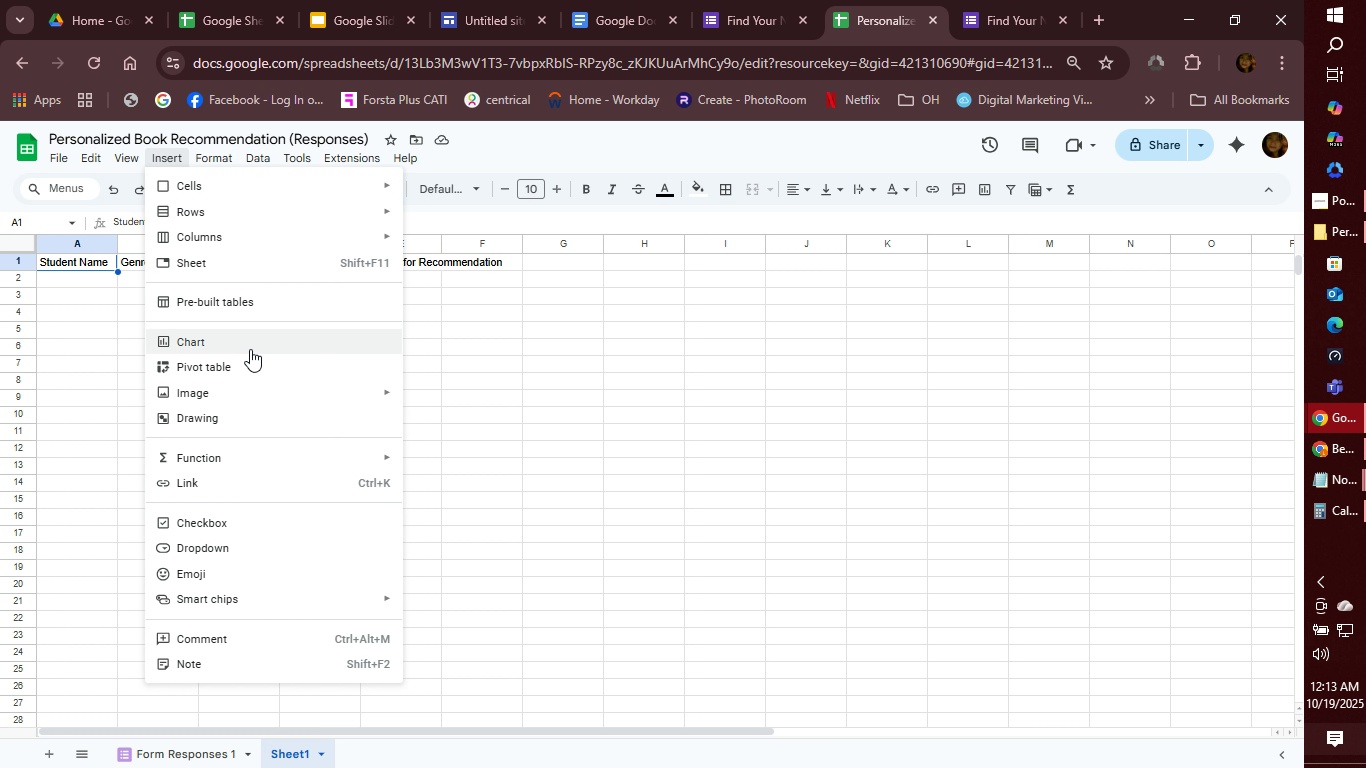 
mouse_move([244, 544])
 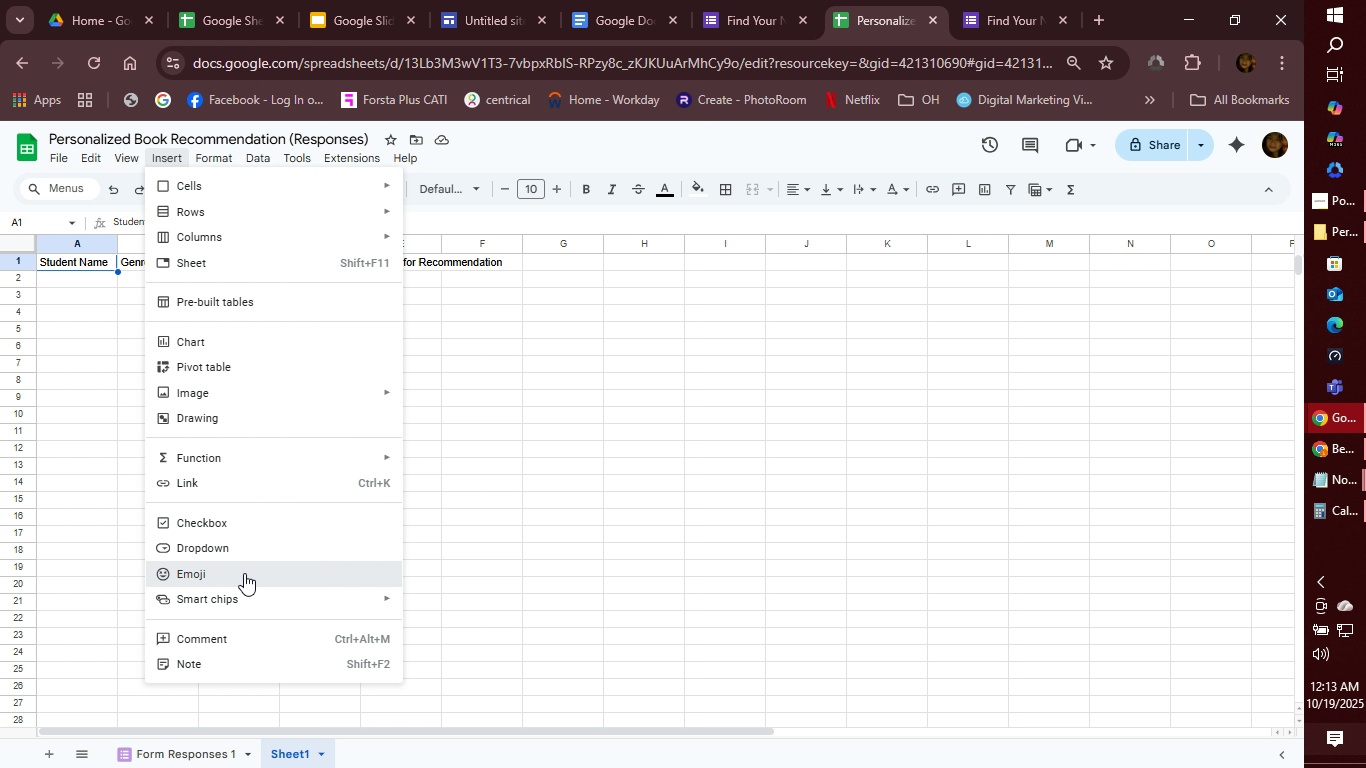 
left_click([244, 573])
 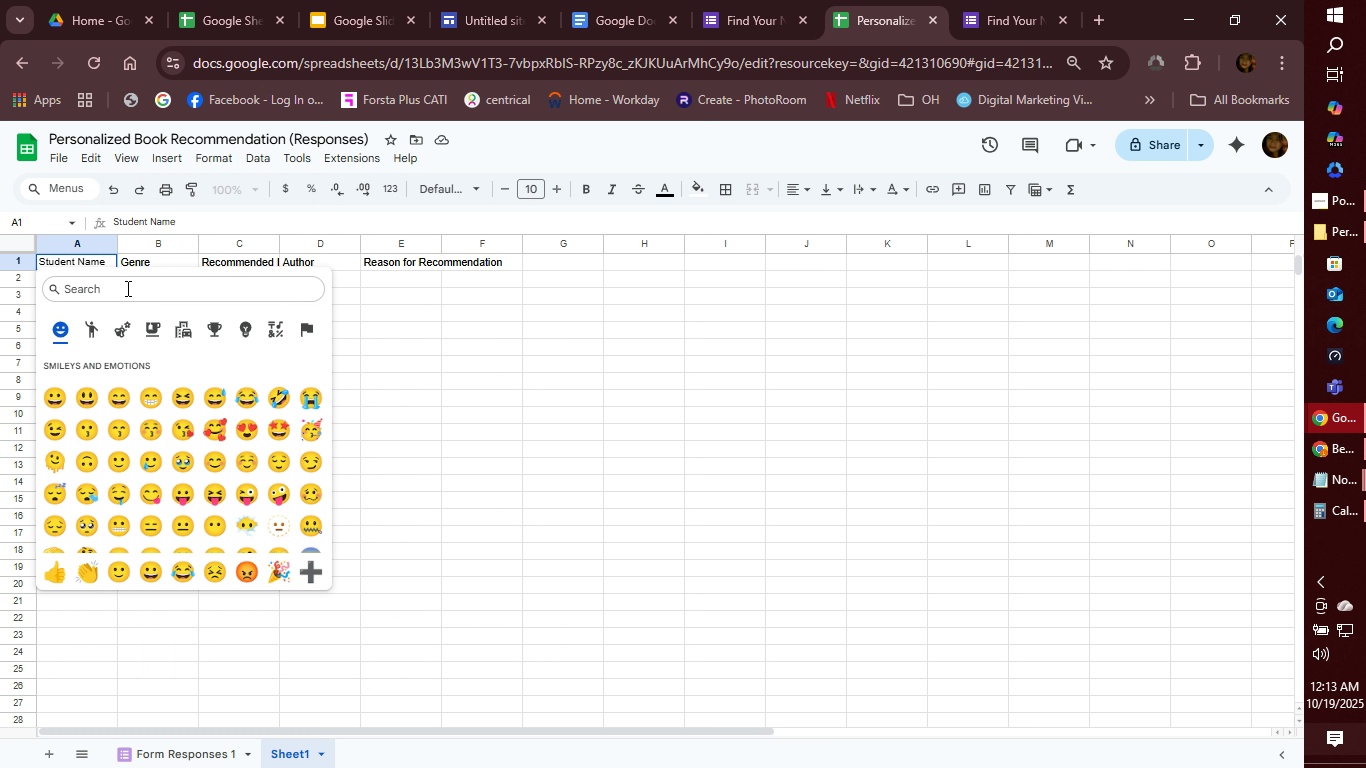 
wait(5.21)
 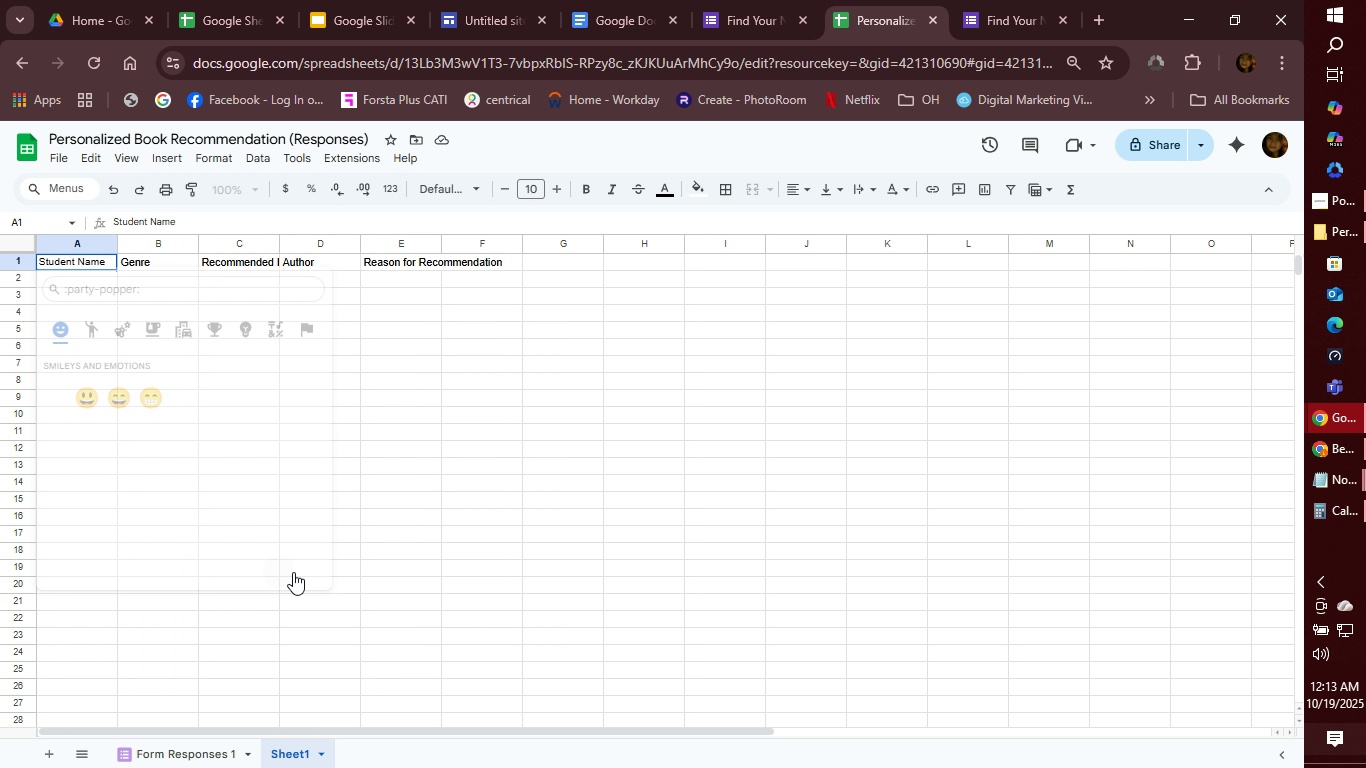 
mouse_move([129, 337])
 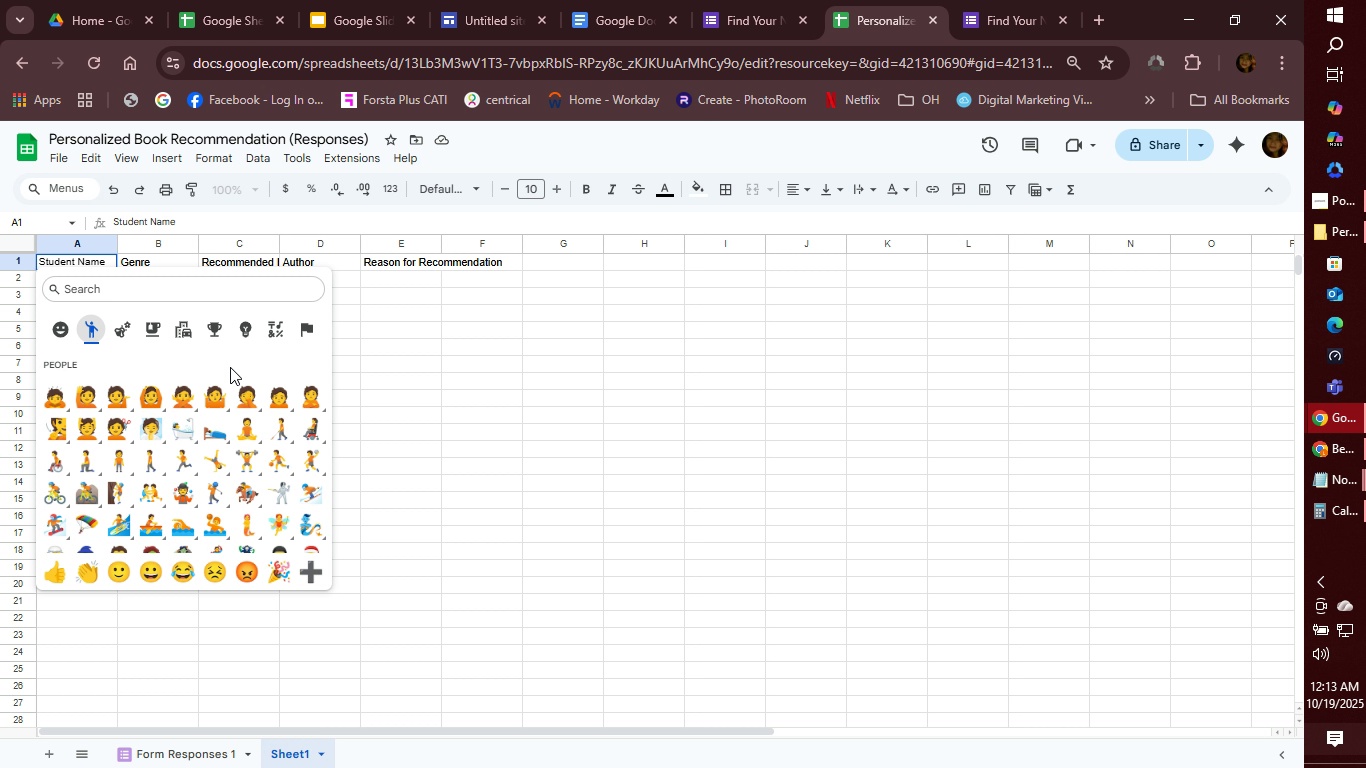 
wait(5.45)
 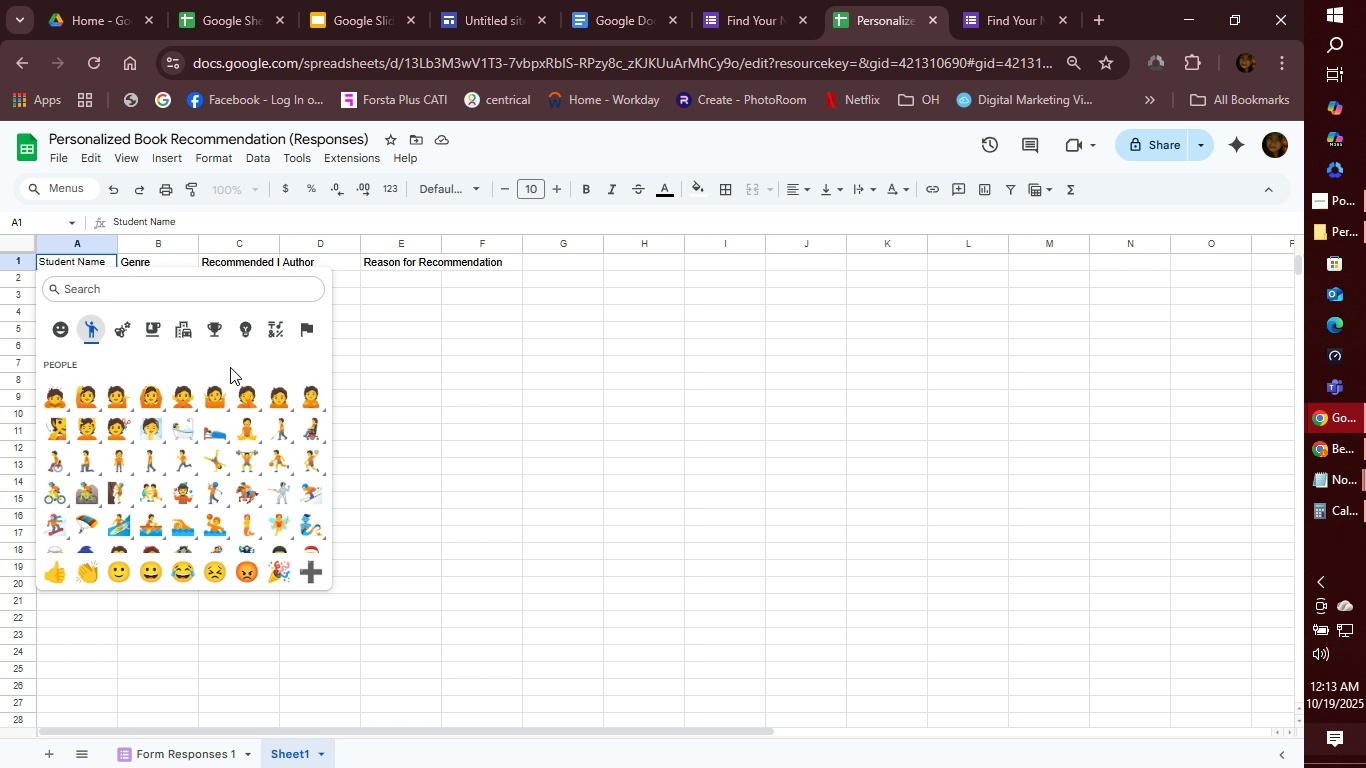 
scroll: coordinate [229, 372], scroll_direction: down, amount: 1.0
 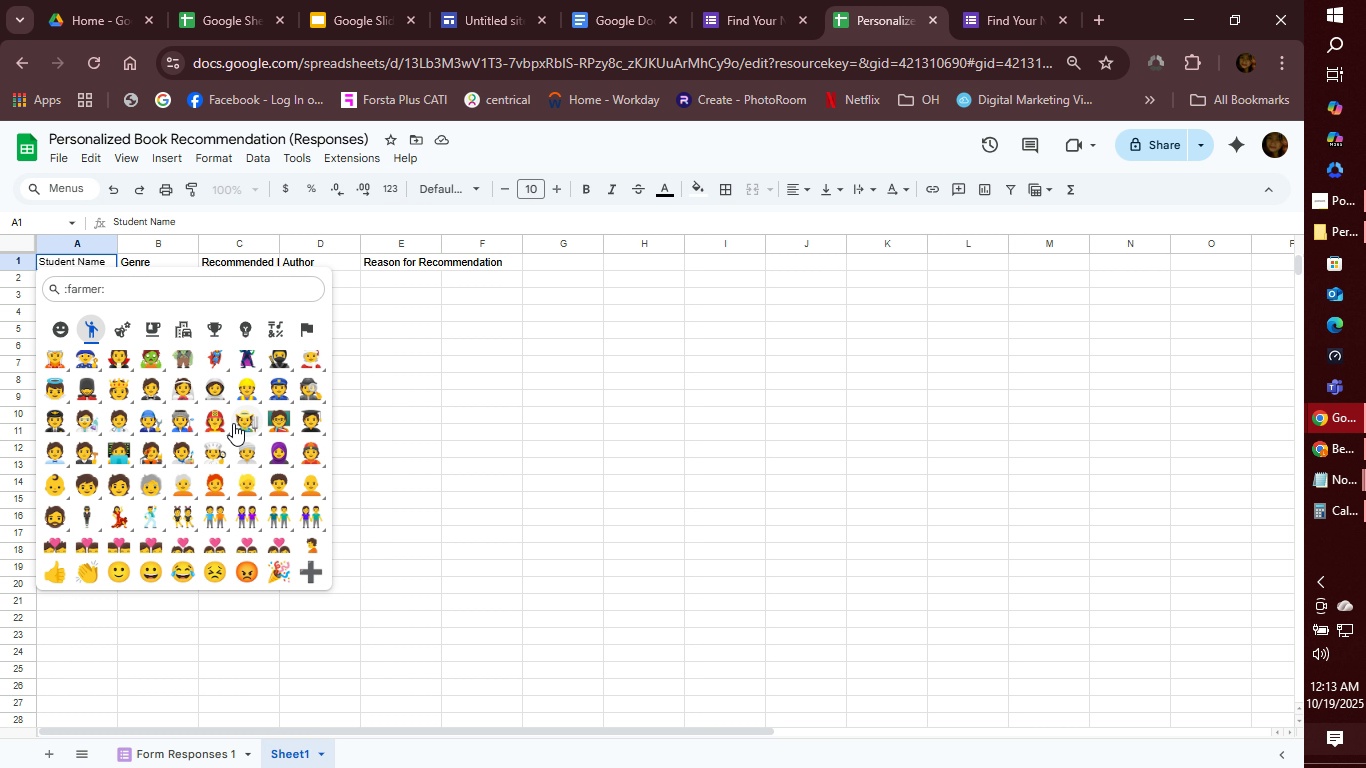 
scroll: coordinate [233, 423], scroll_direction: up, amount: 1.0
 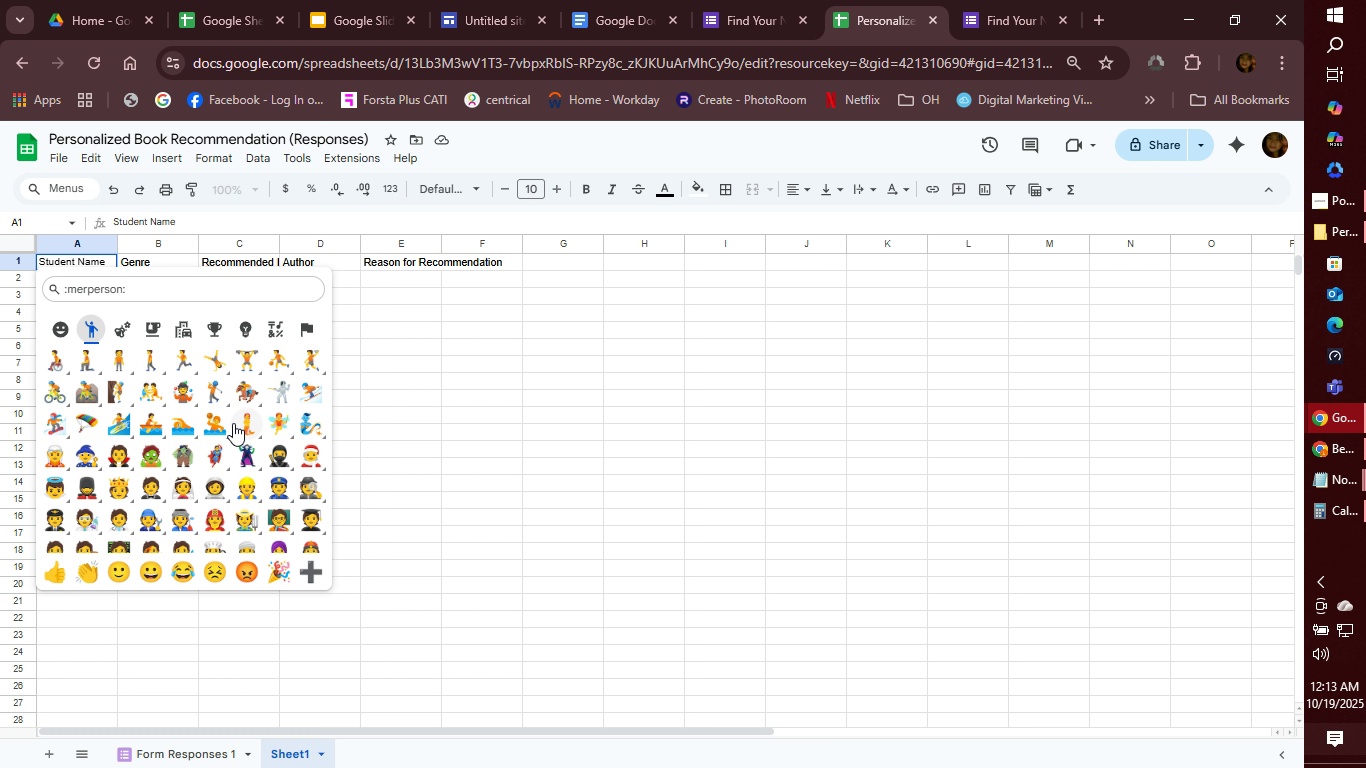 
scroll: coordinate [233, 423], scroll_direction: down, amount: 2.0
 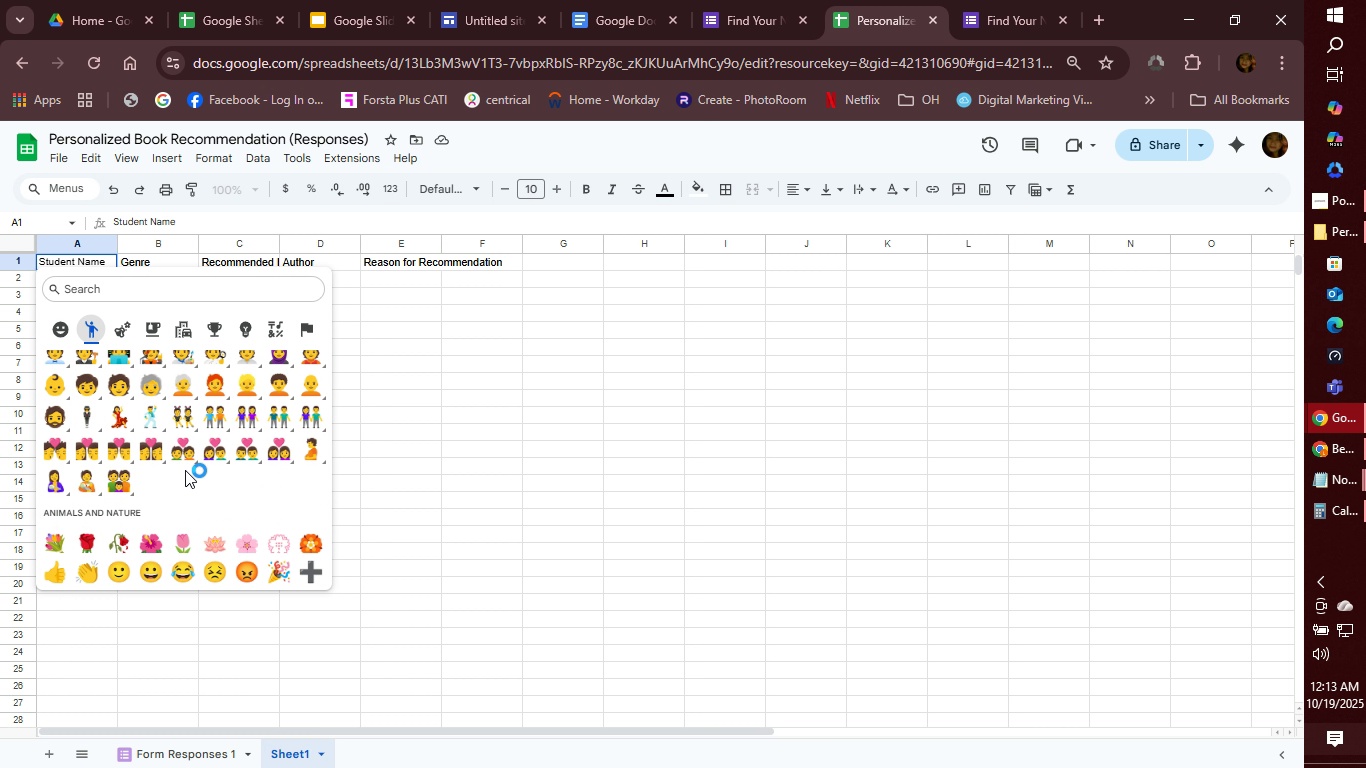 
wait(10.3)
 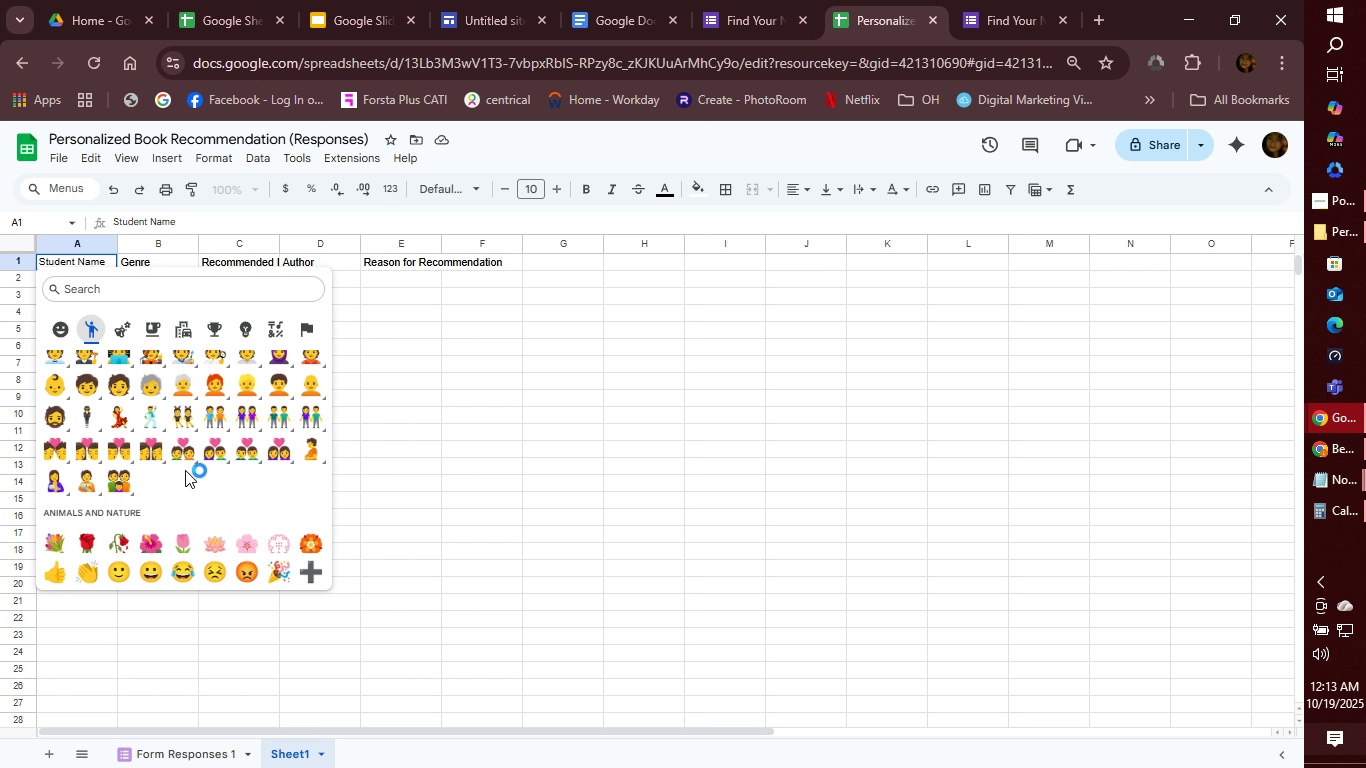 
scroll: coordinate [248, 478], scroll_direction: up, amount: 1.0
 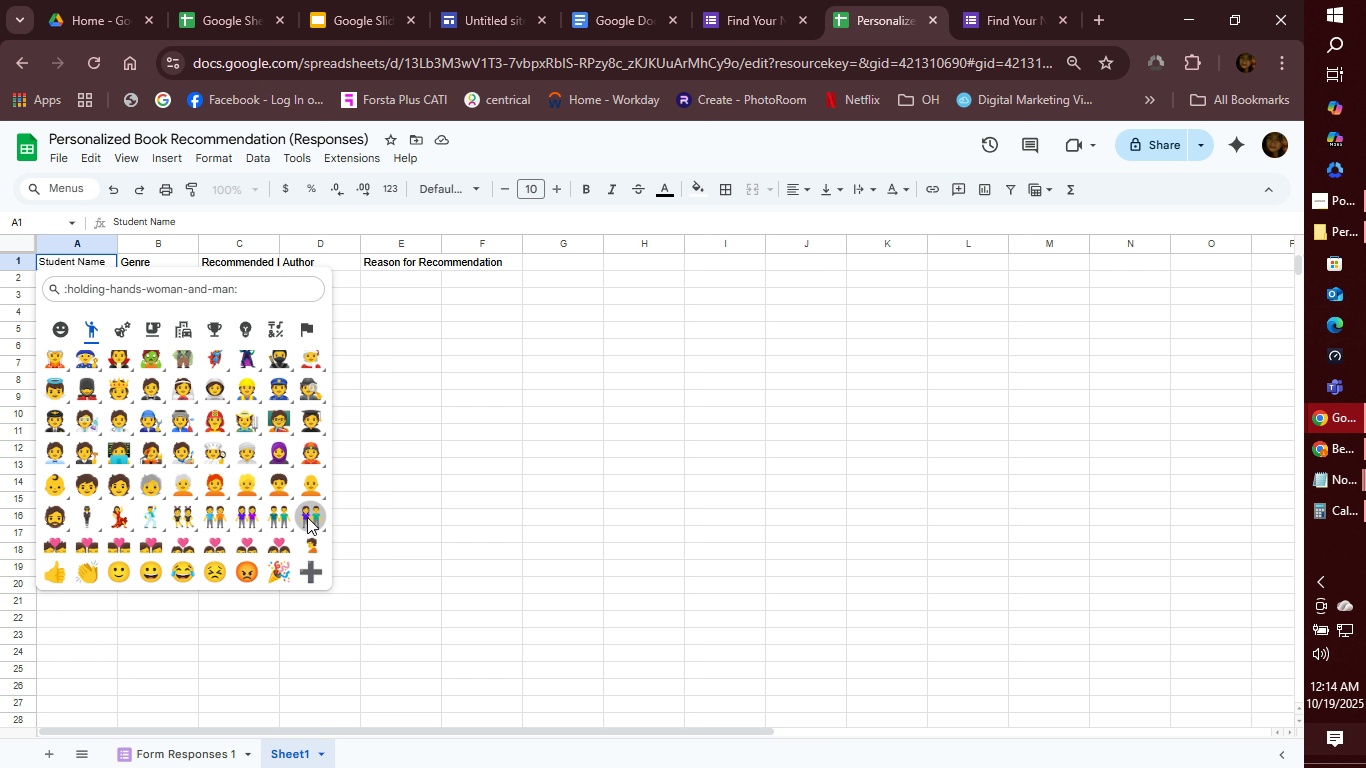 
wait(17.98)
 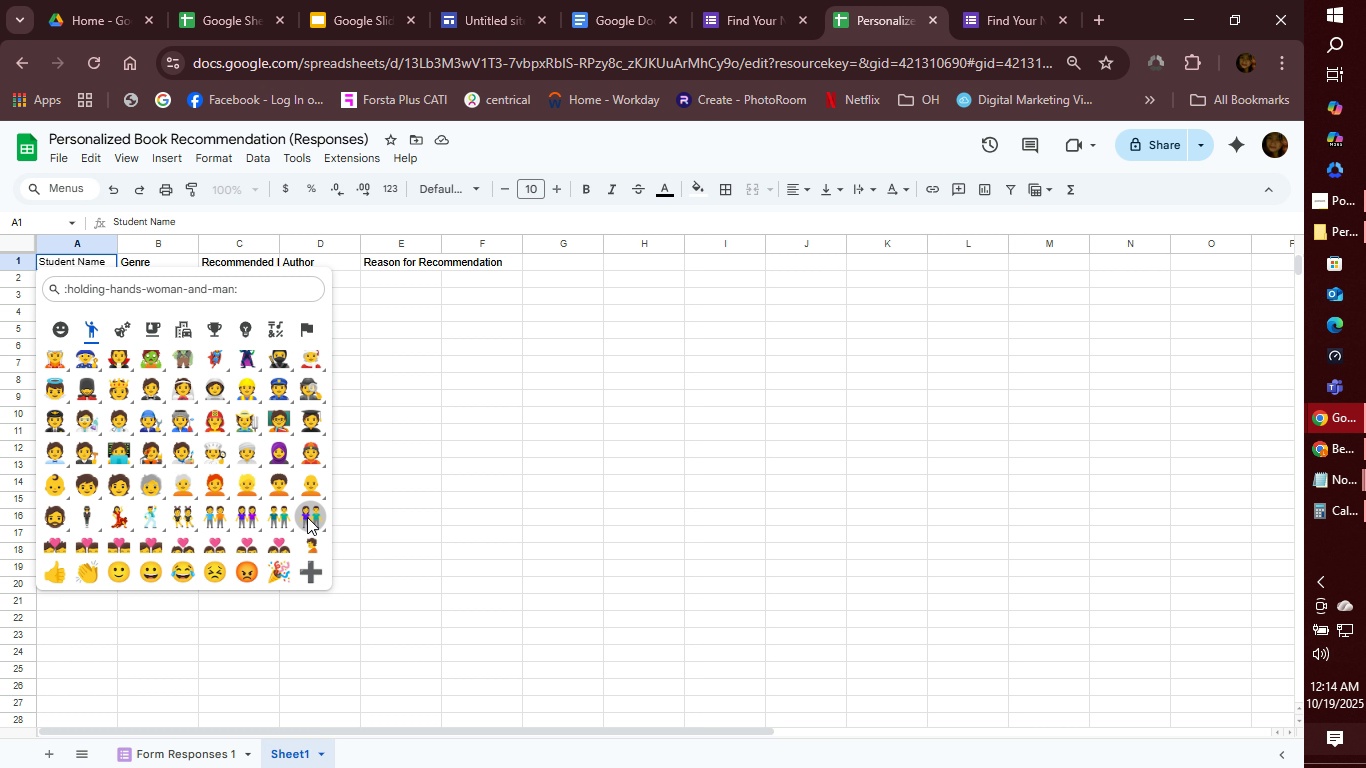 
left_click([307, 517])
 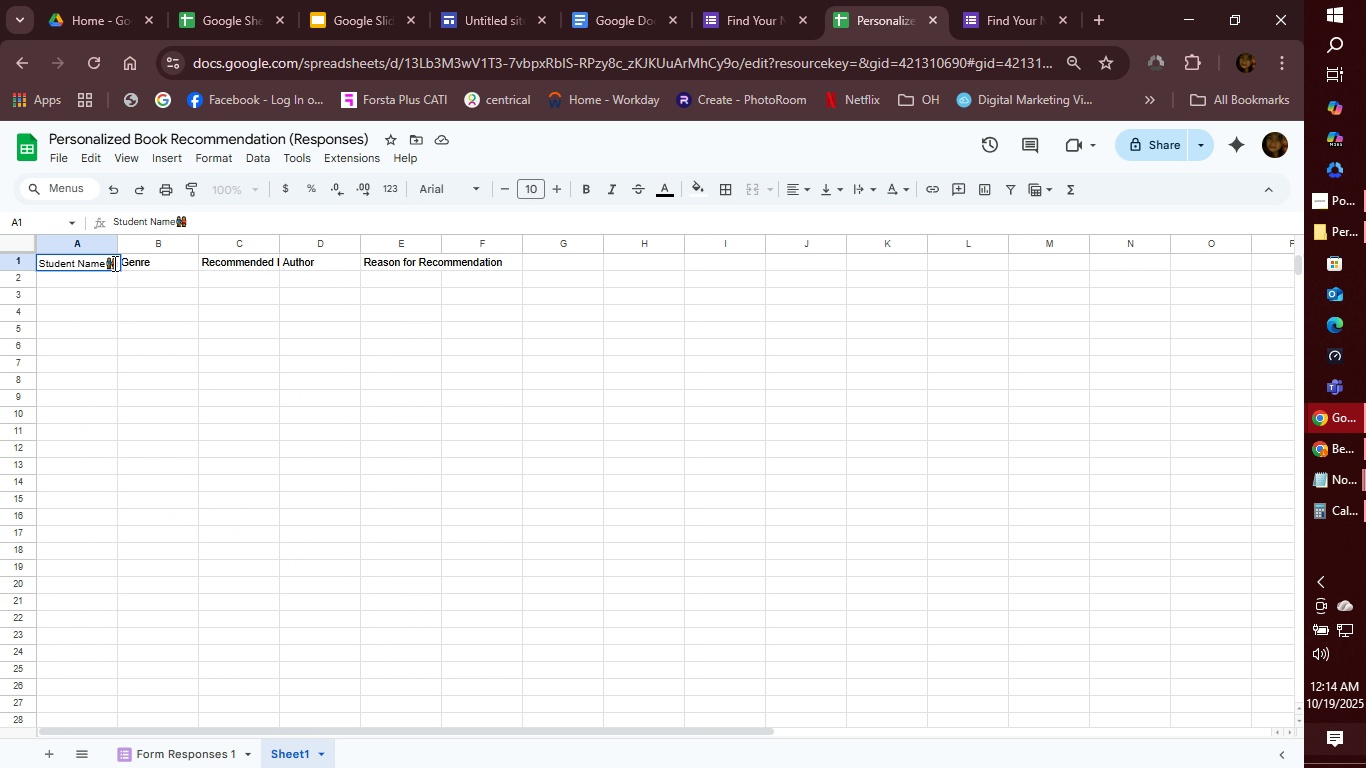 
left_click([108, 262])
 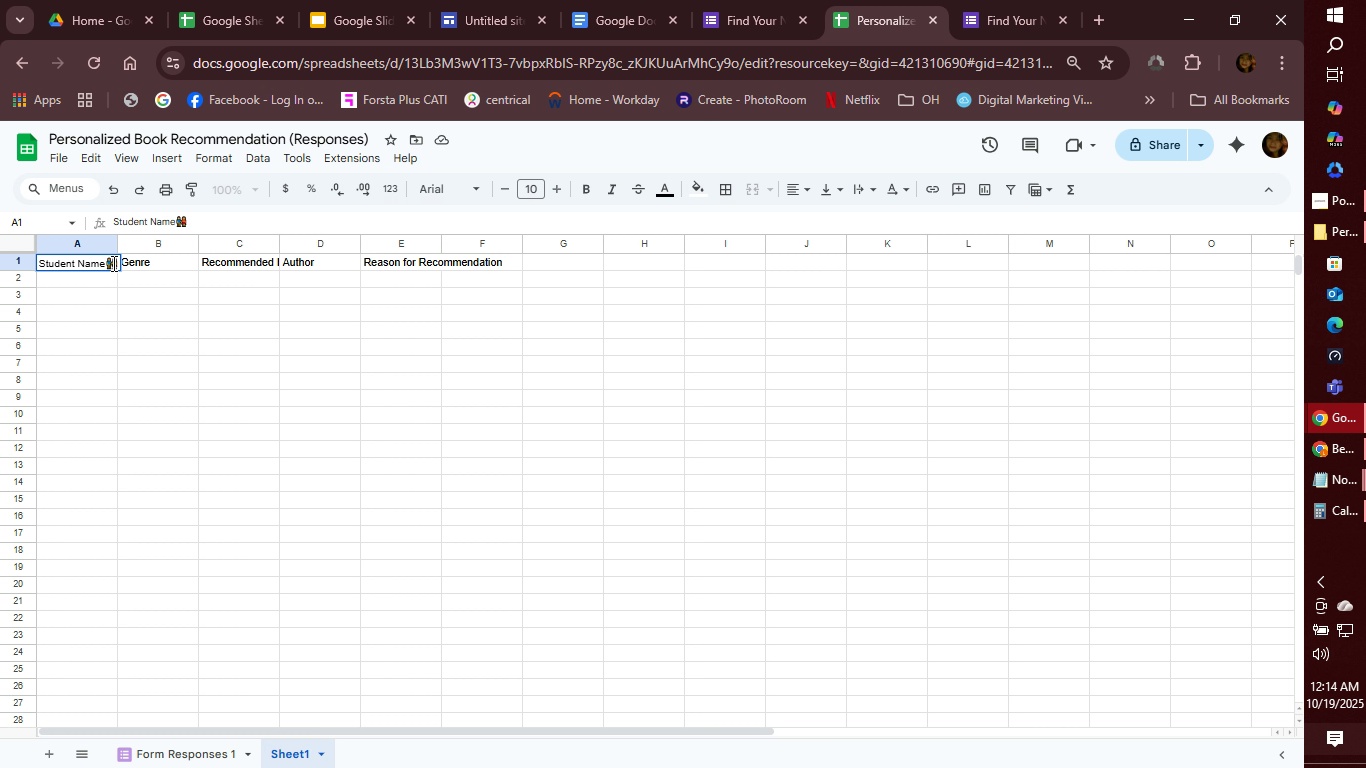 
left_click([112, 263])
 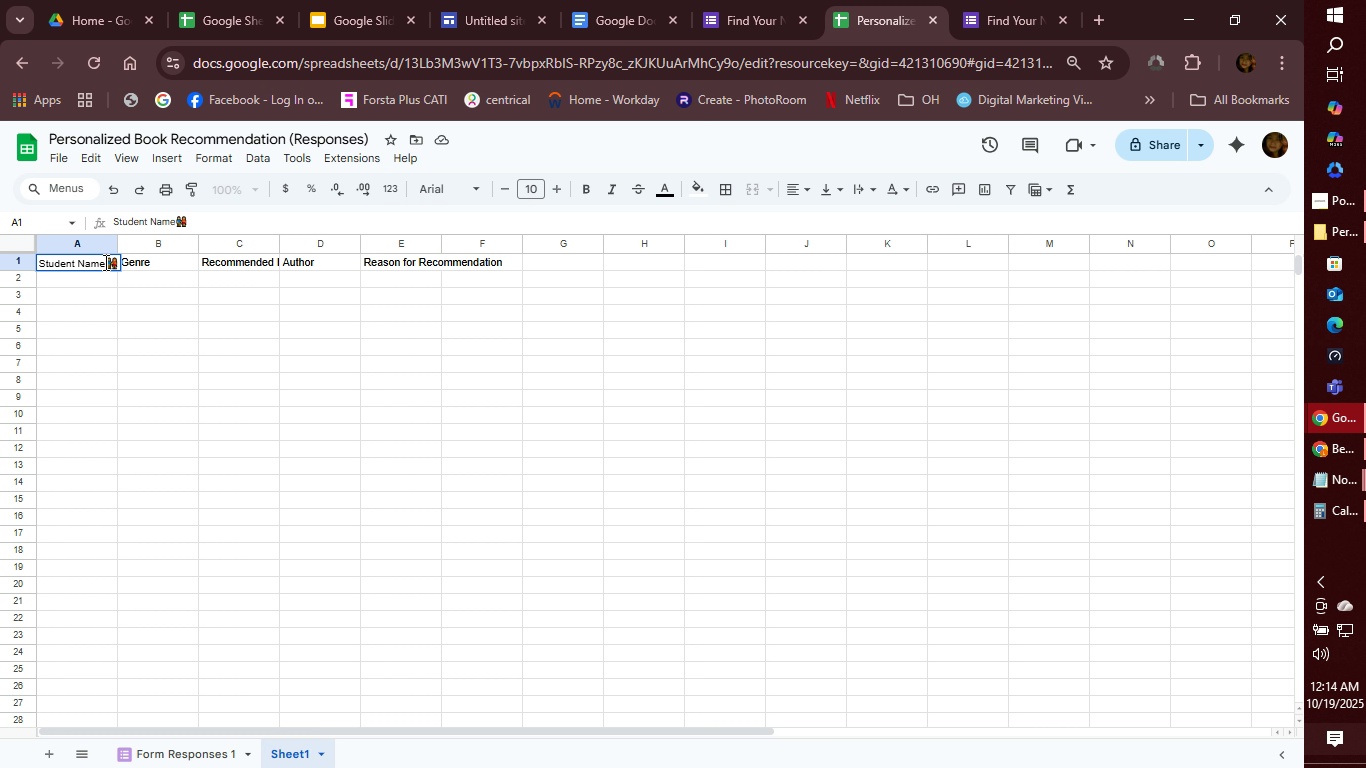 
left_click_drag(start_coordinate=[105, 262], to_coordinate=[40, 272])
 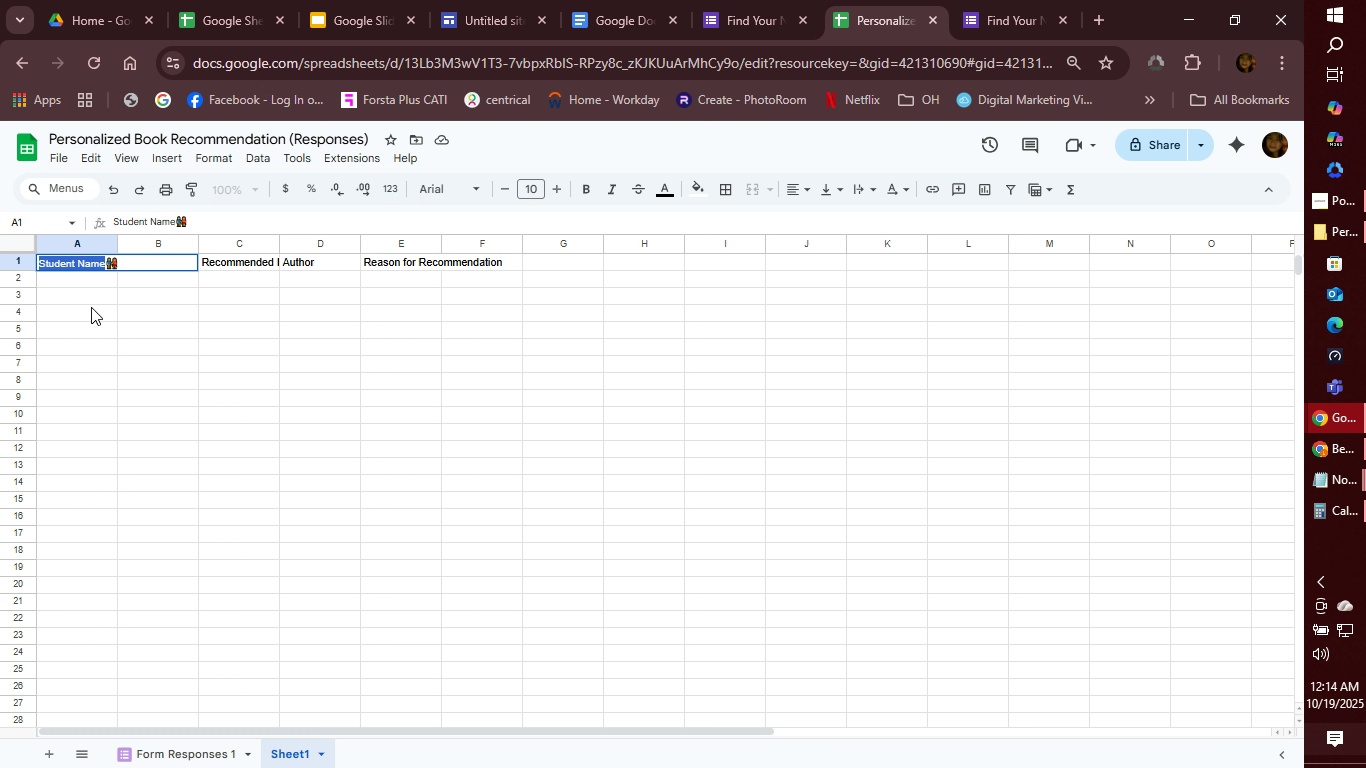 
key(Control+C)
 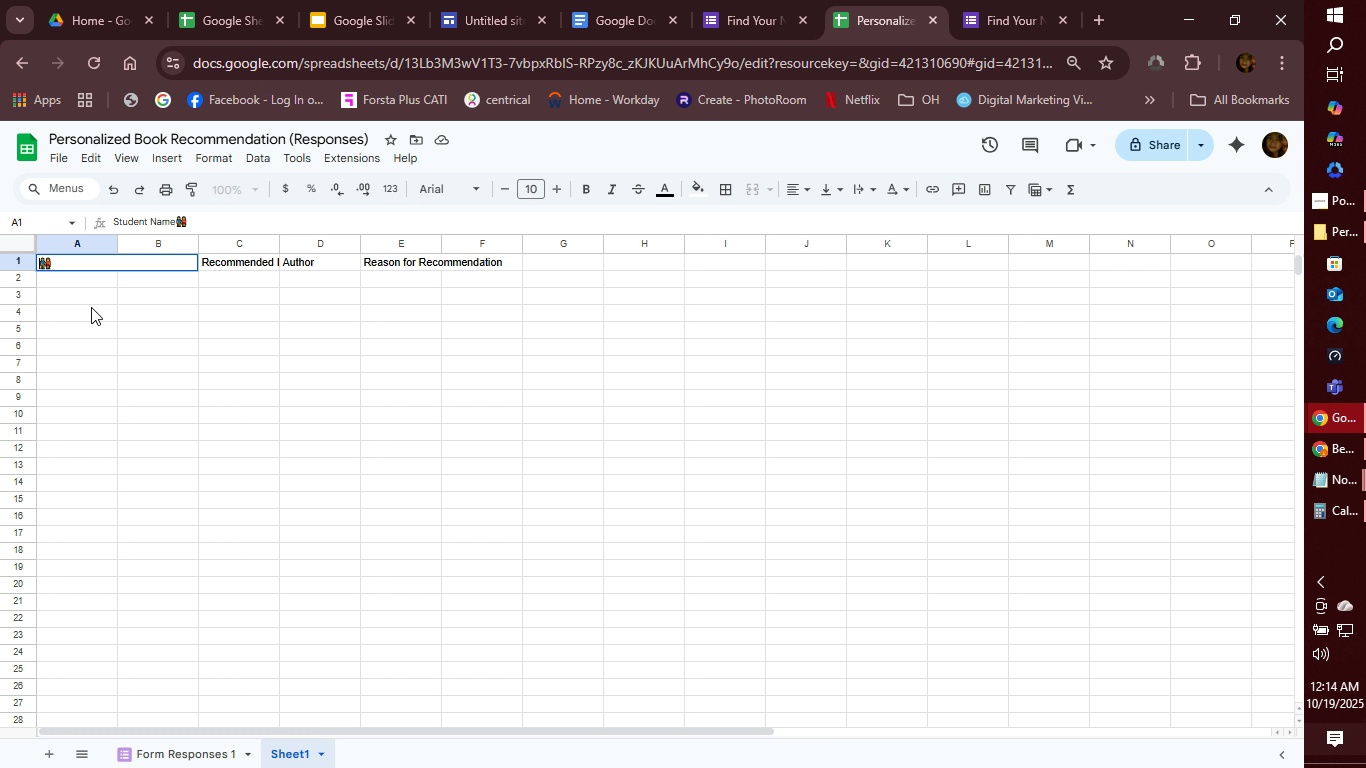 
key(Backspace)
 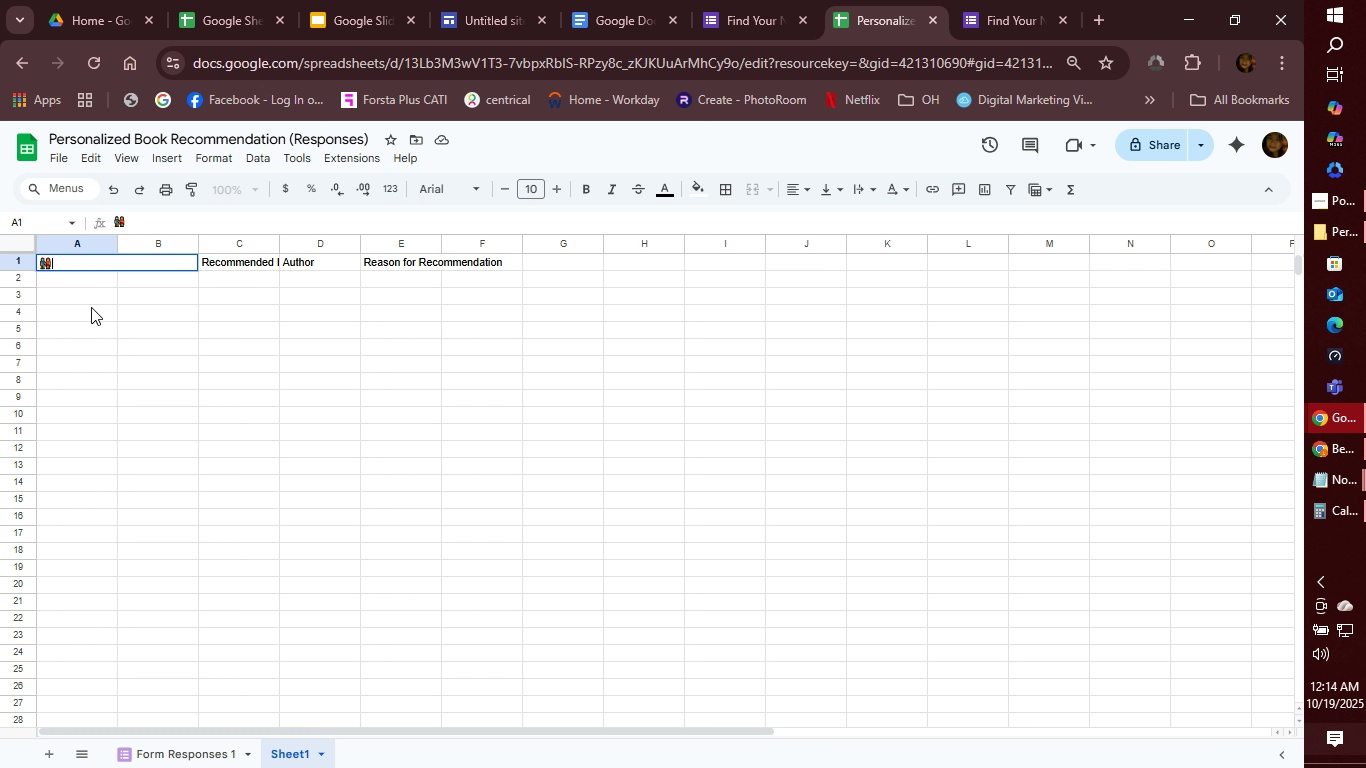 
key(ArrowRight)
 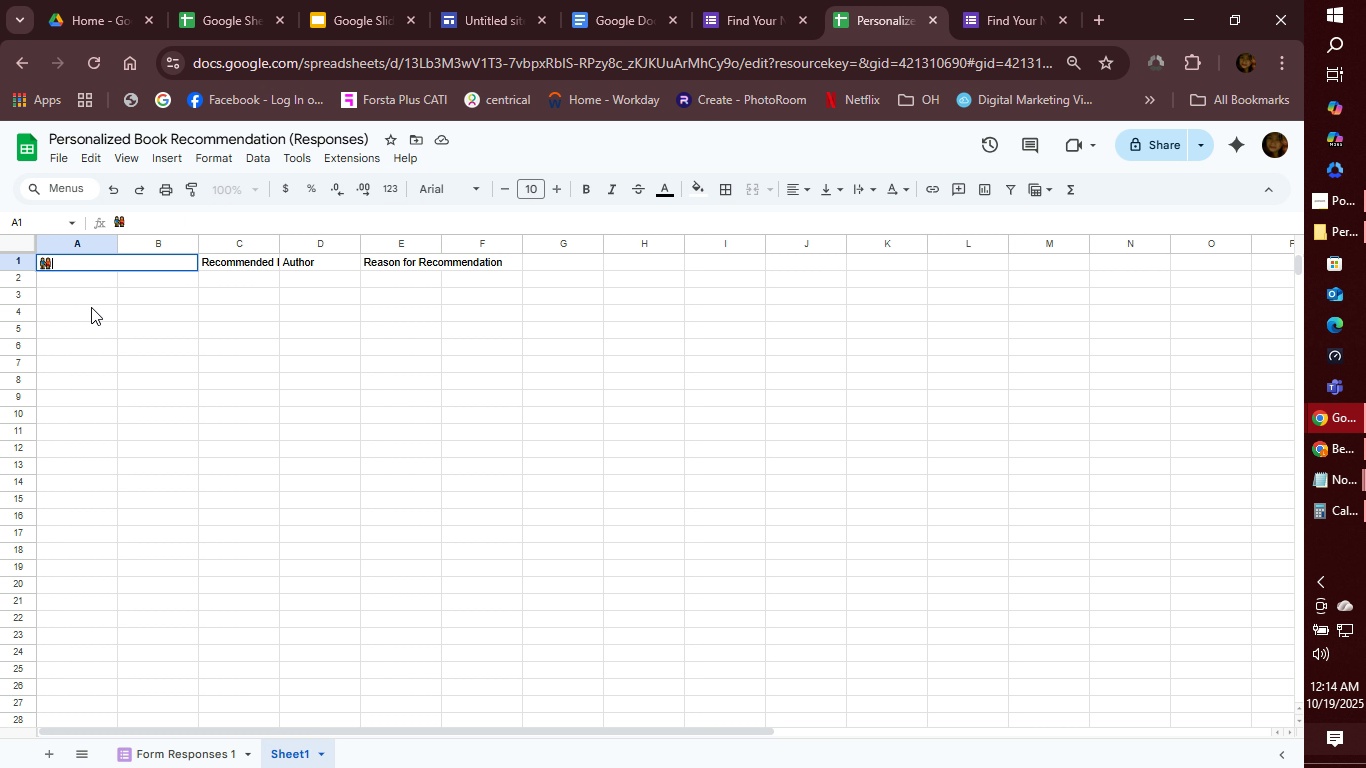 
key(Space)
 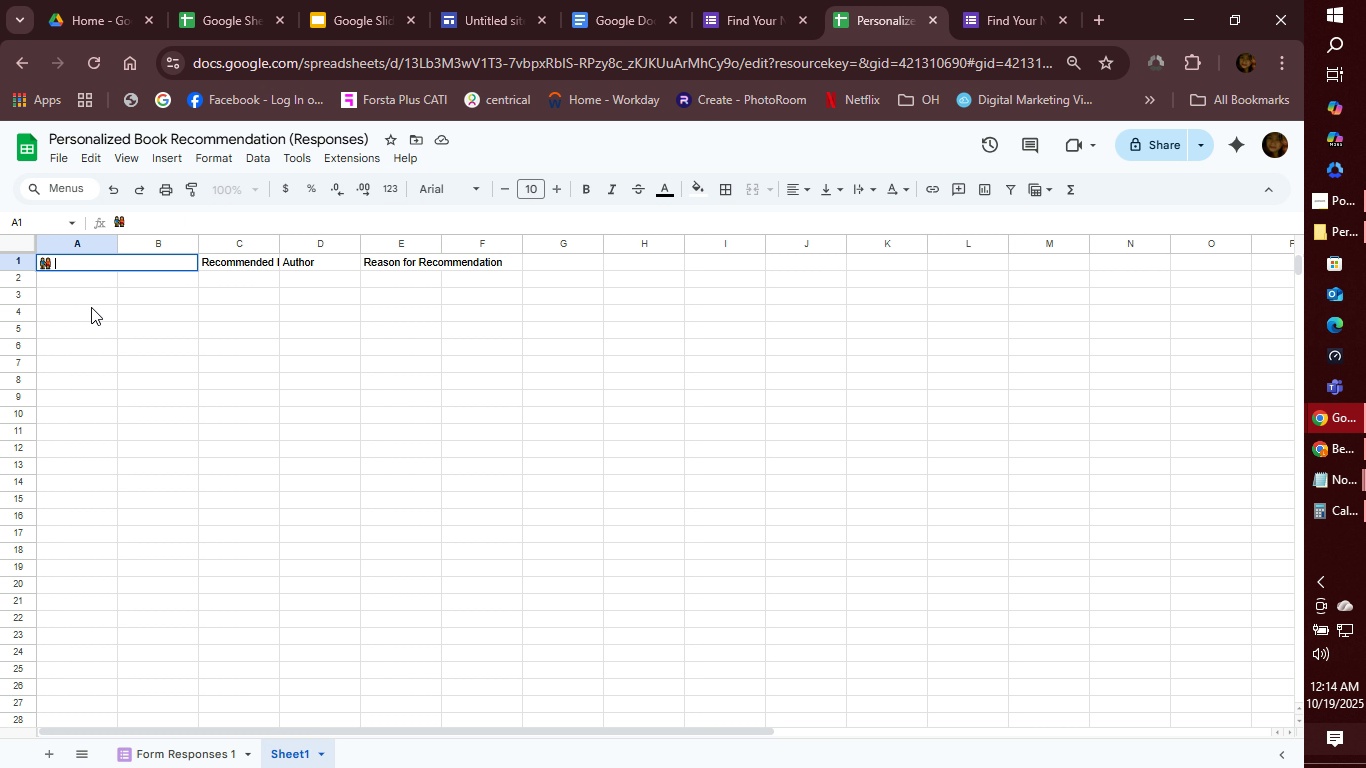 
key(Control+V)
 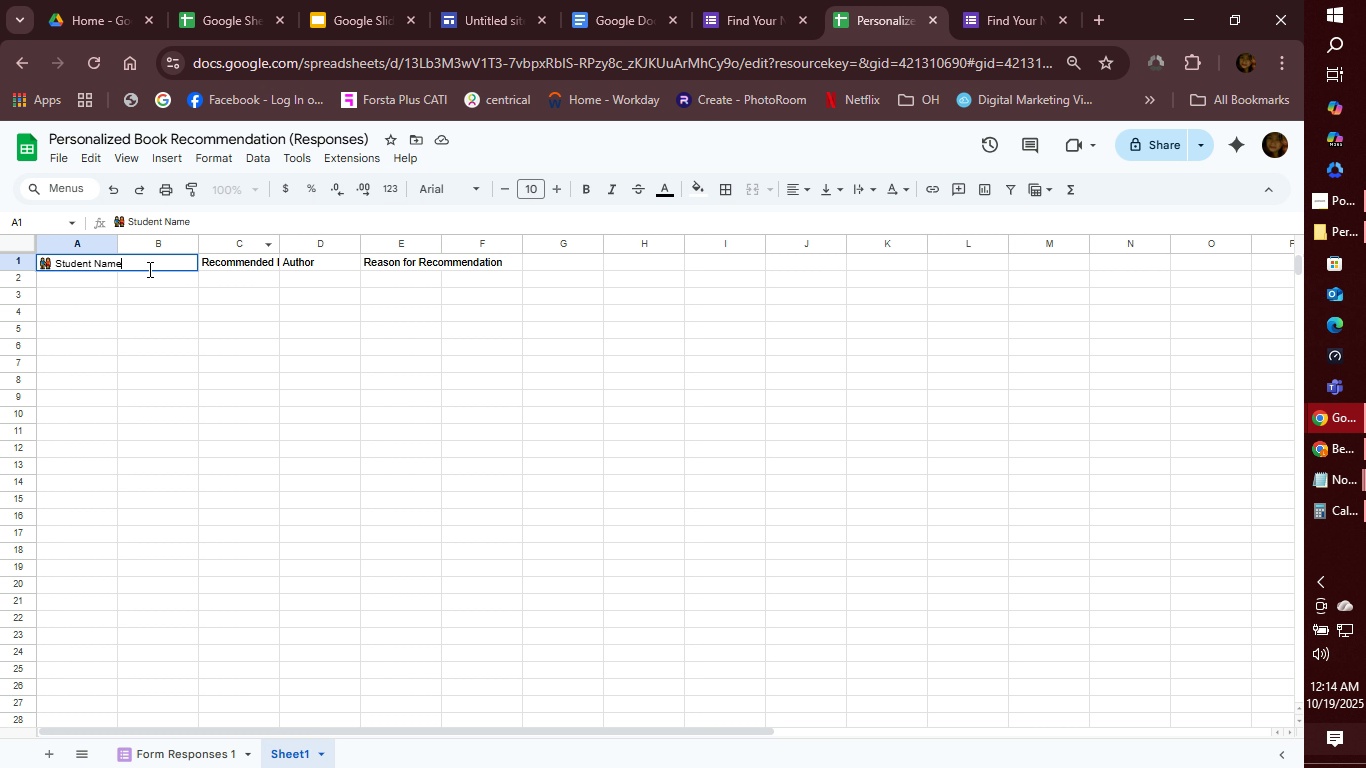 
left_click([135, 318])
 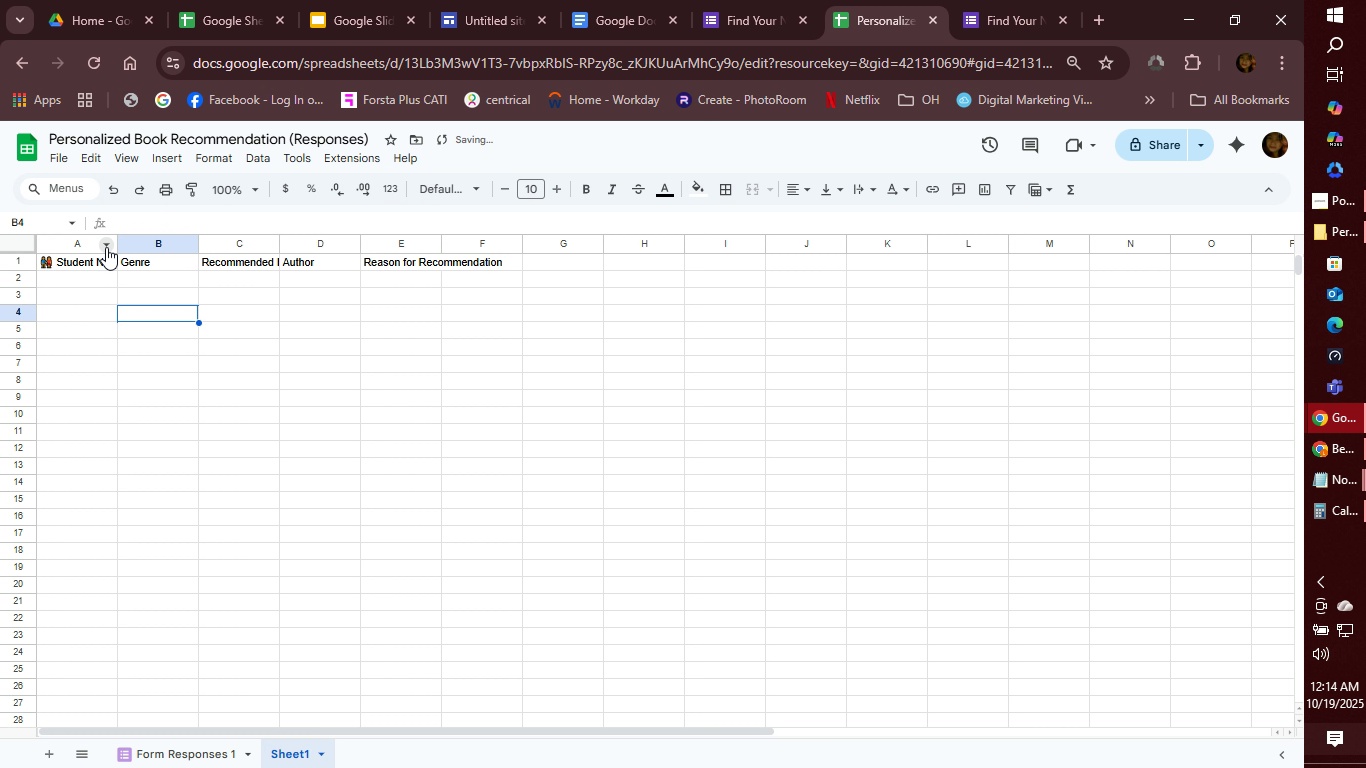 
left_click([106, 247])
 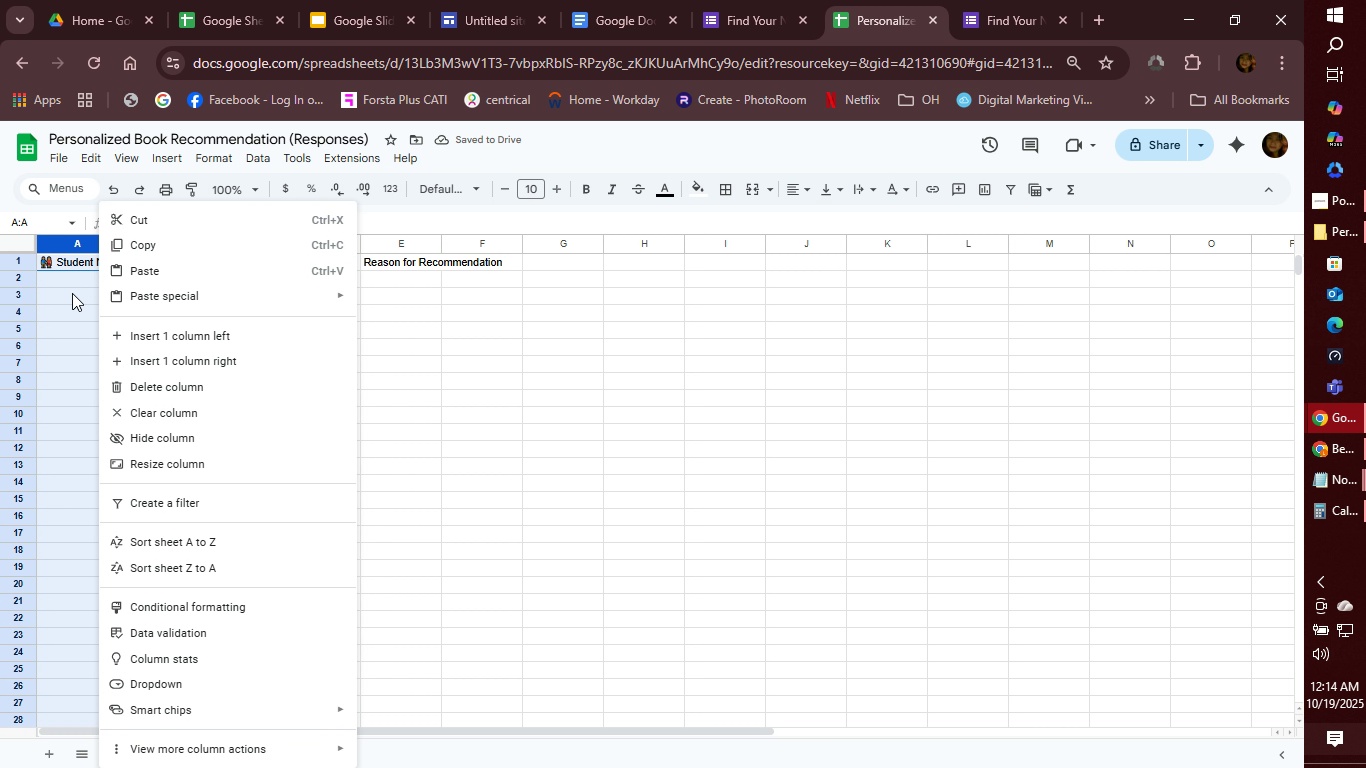 
left_click([72, 293])
 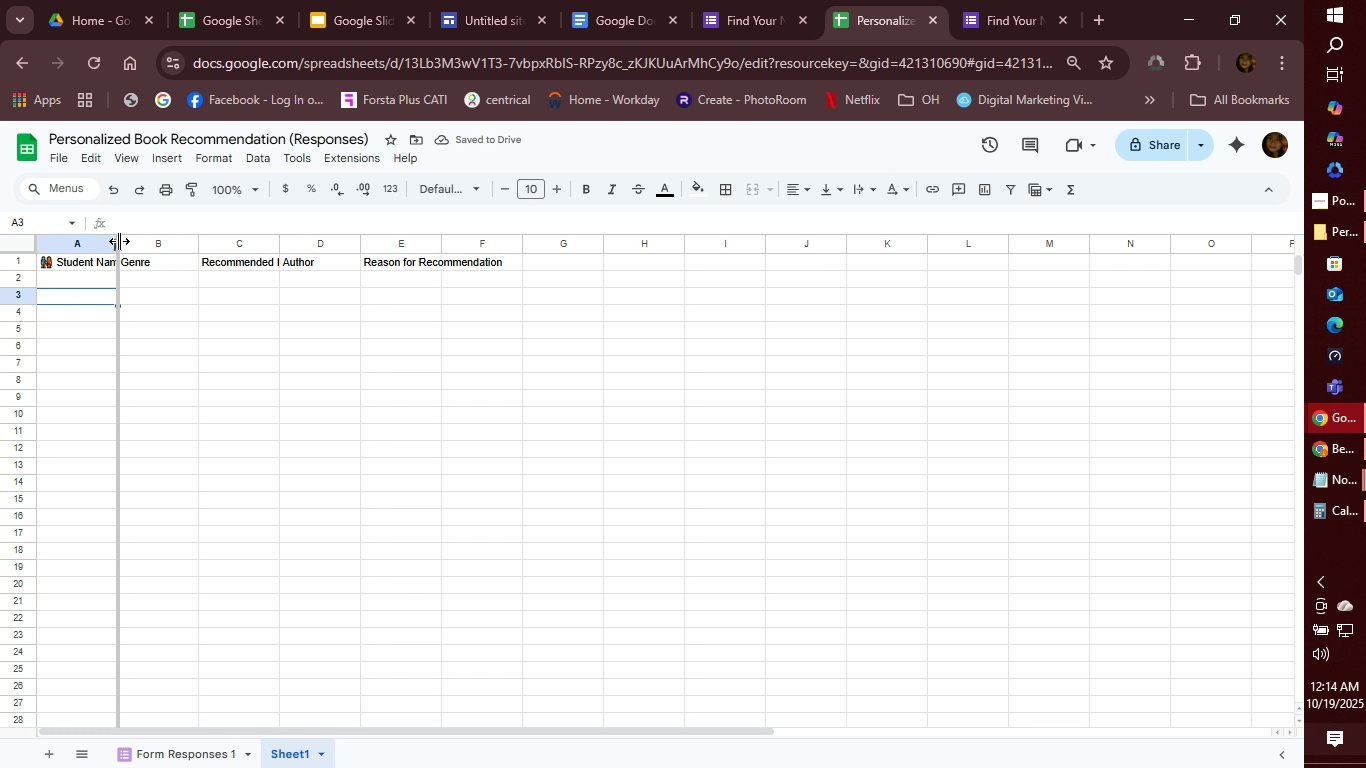 
left_click_drag(start_coordinate=[117, 241], to_coordinate=[127, 241])
 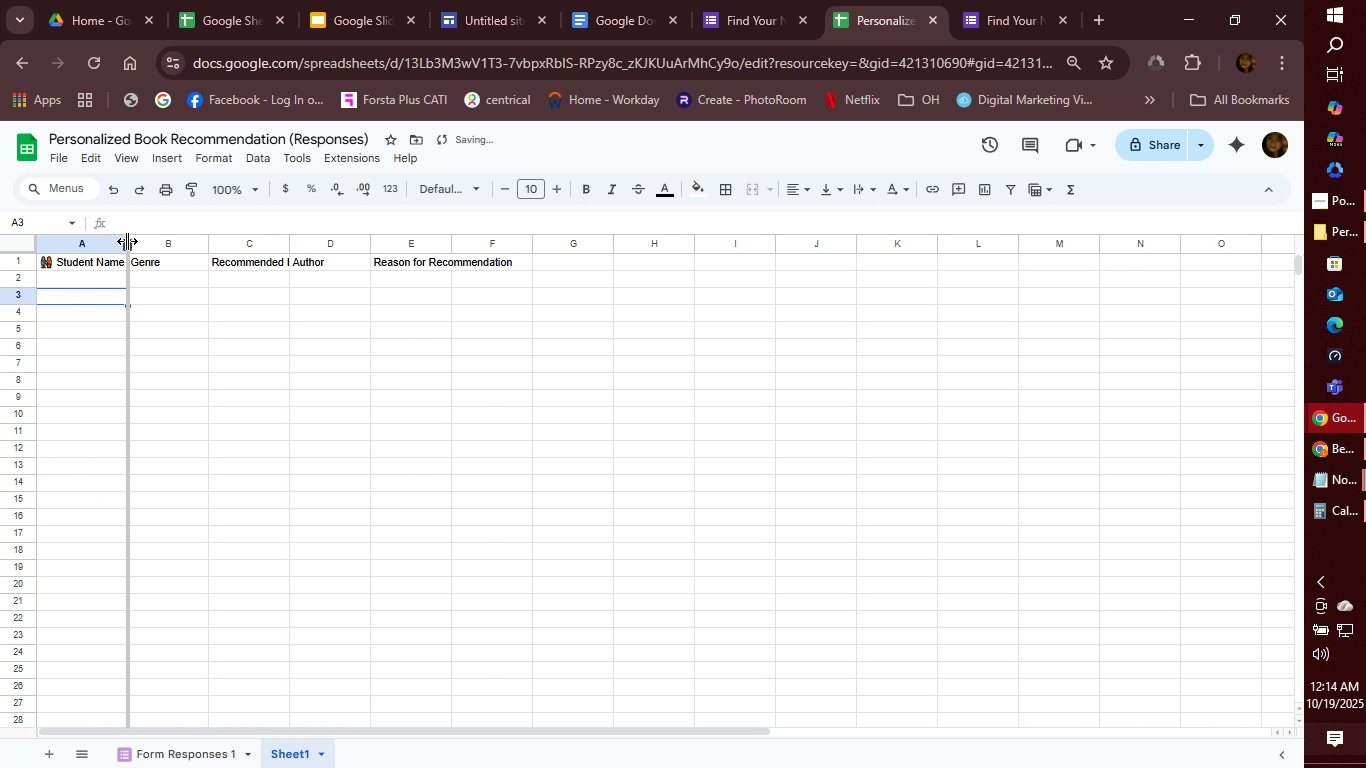 
left_click_drag(start_coordinate=[127, 241], to_coordinate=[136, 241])
 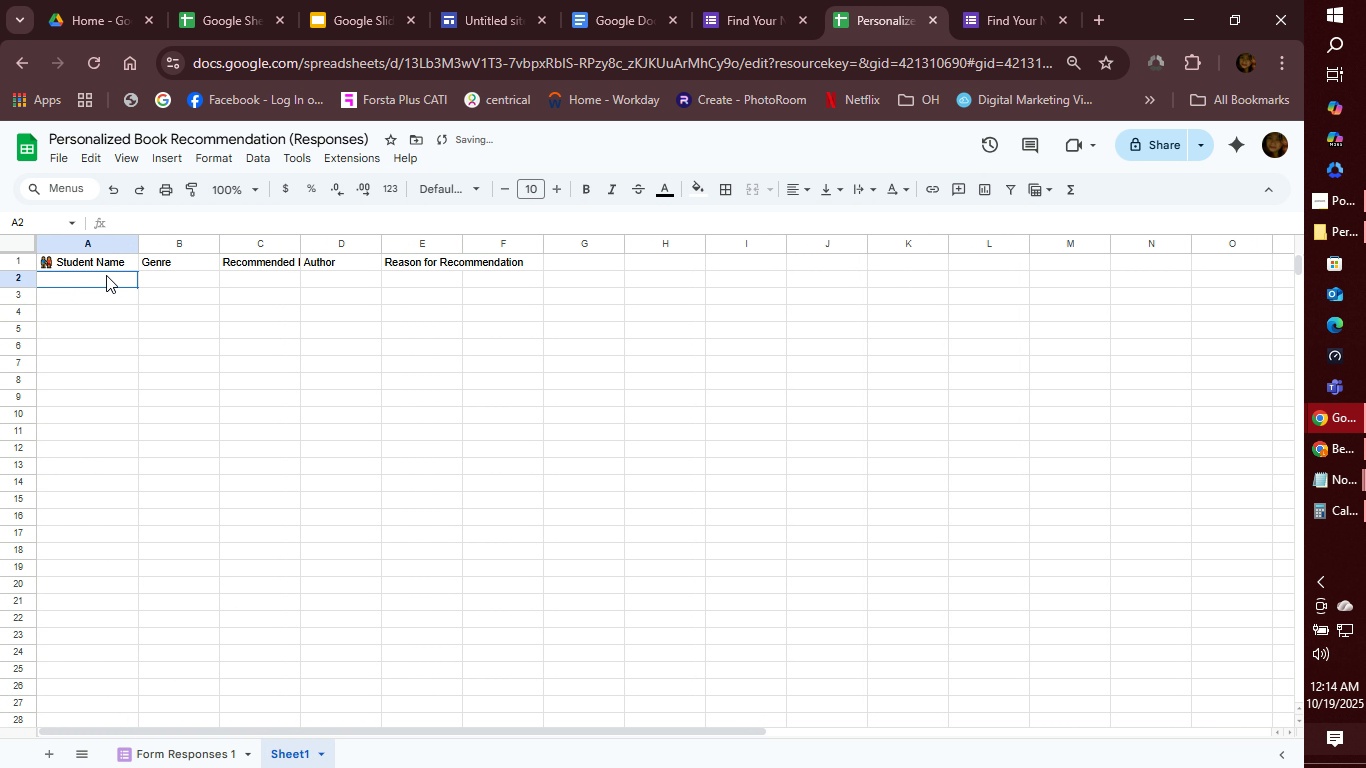 
left_click([106, 275])
 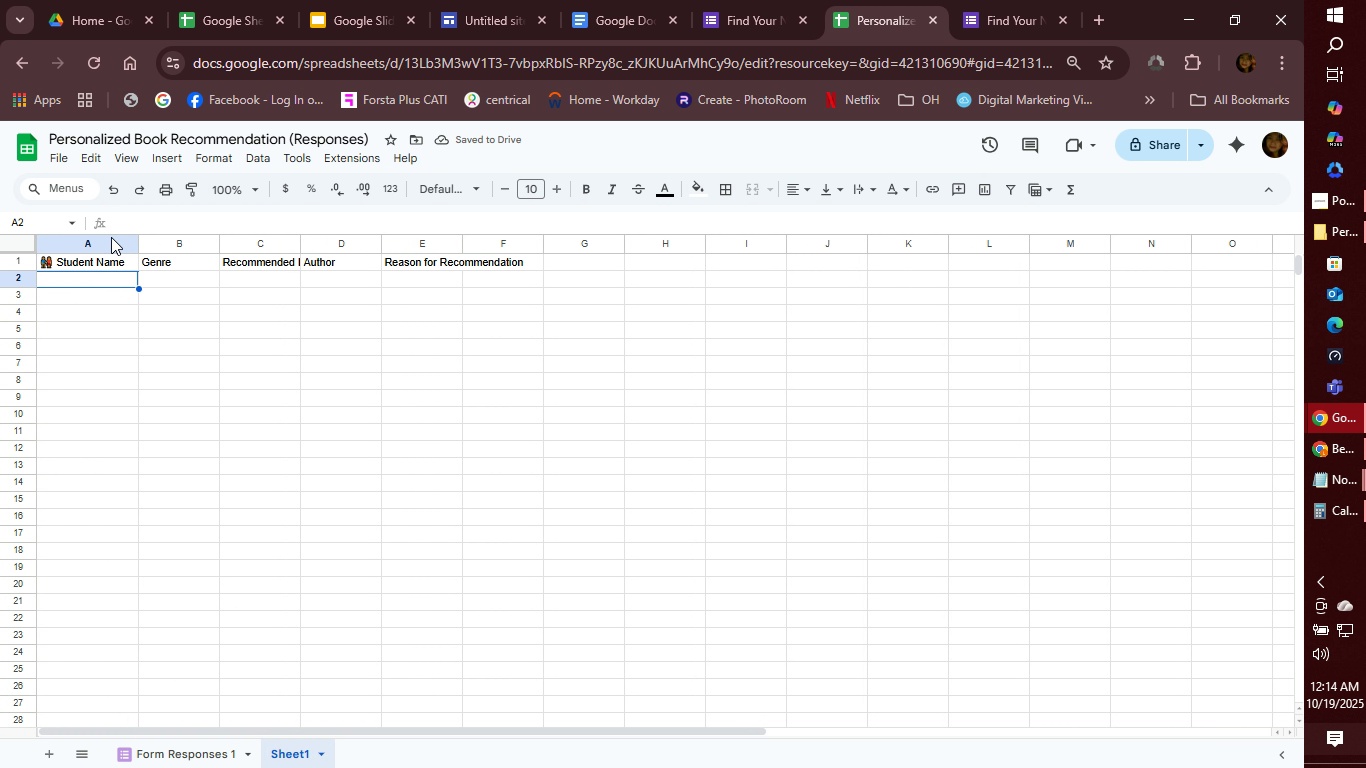 
left_click([101, 255])
 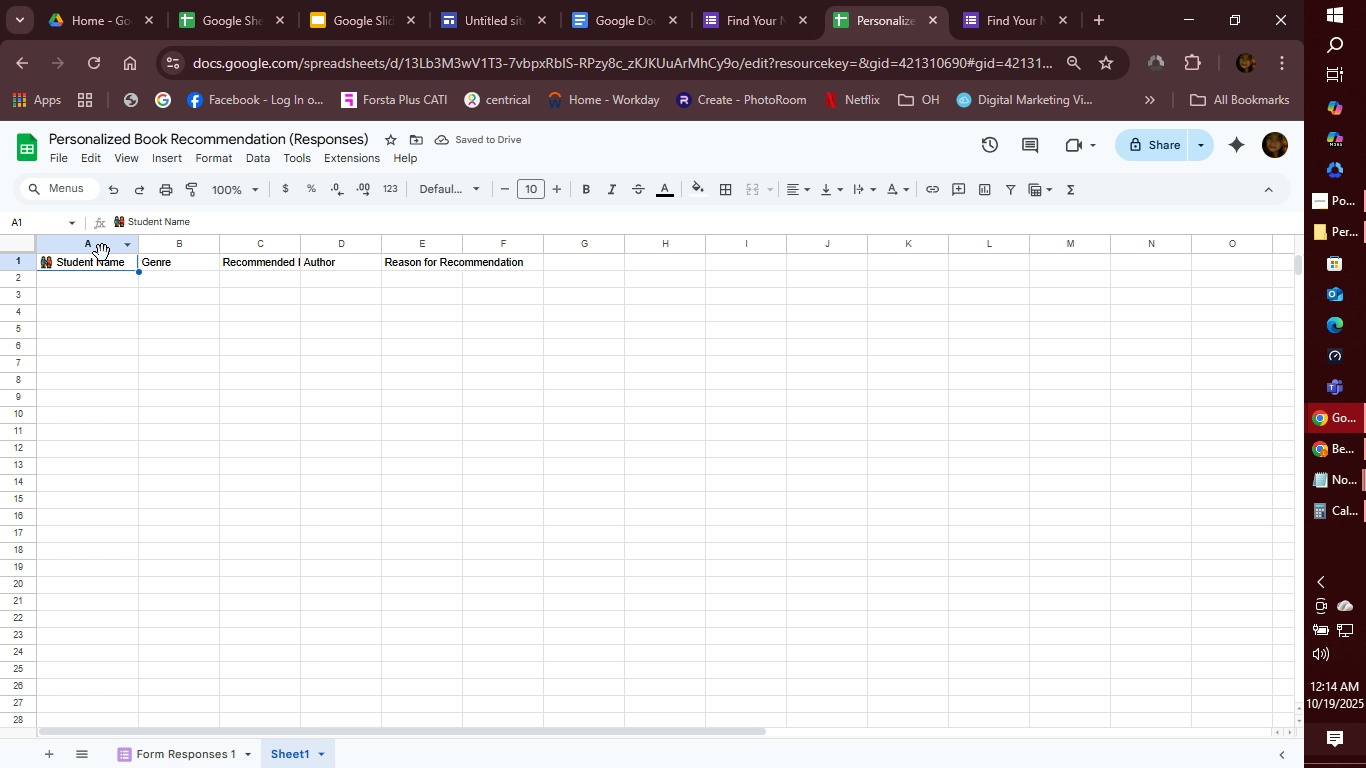 
left_click([102, 245])
 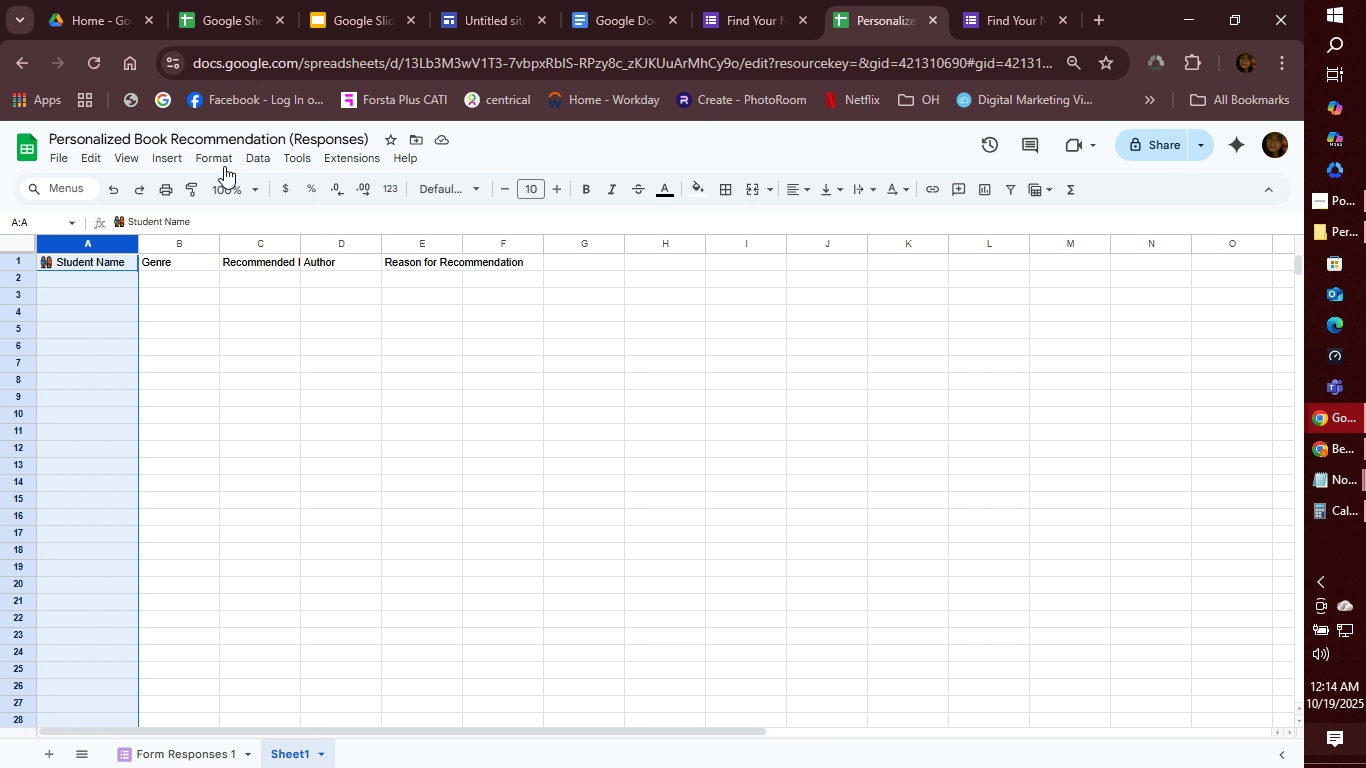 
wait(6.63)
 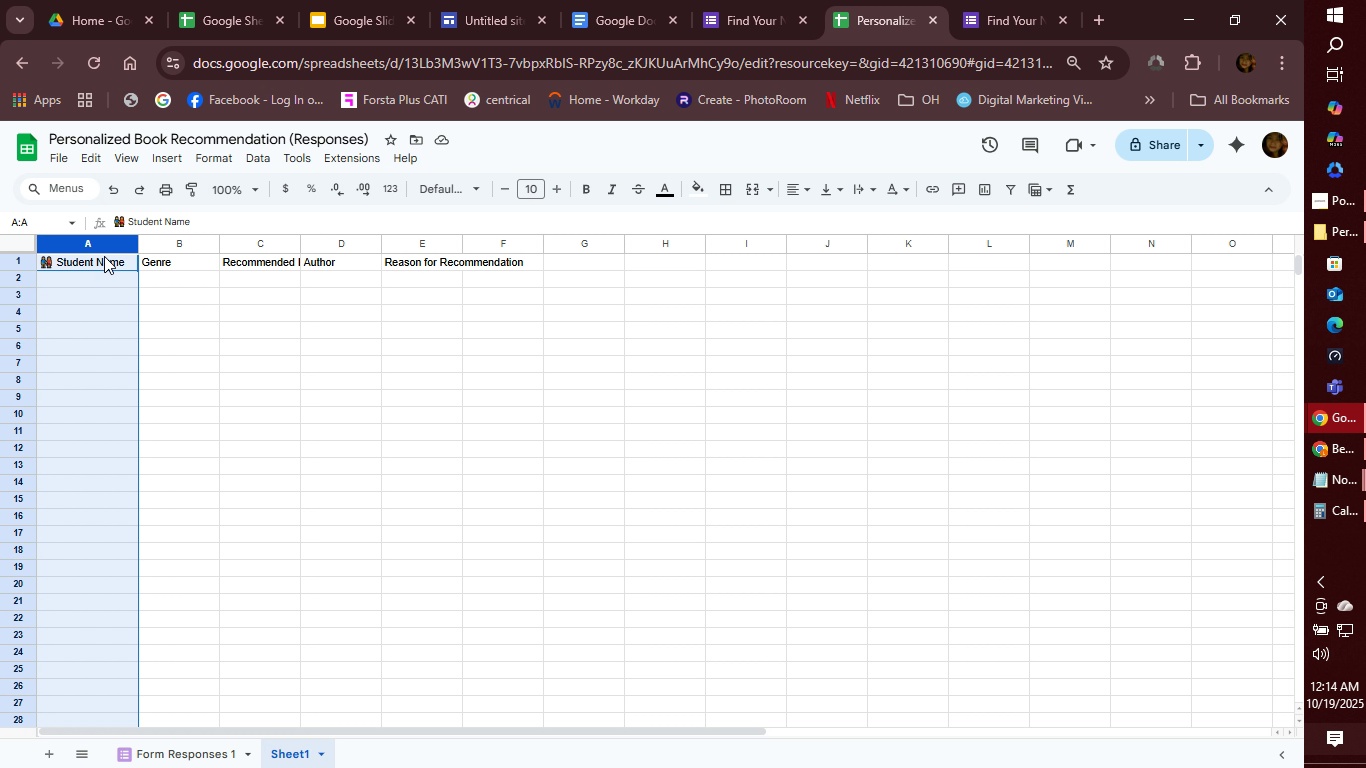 
left_click([247, 155])
 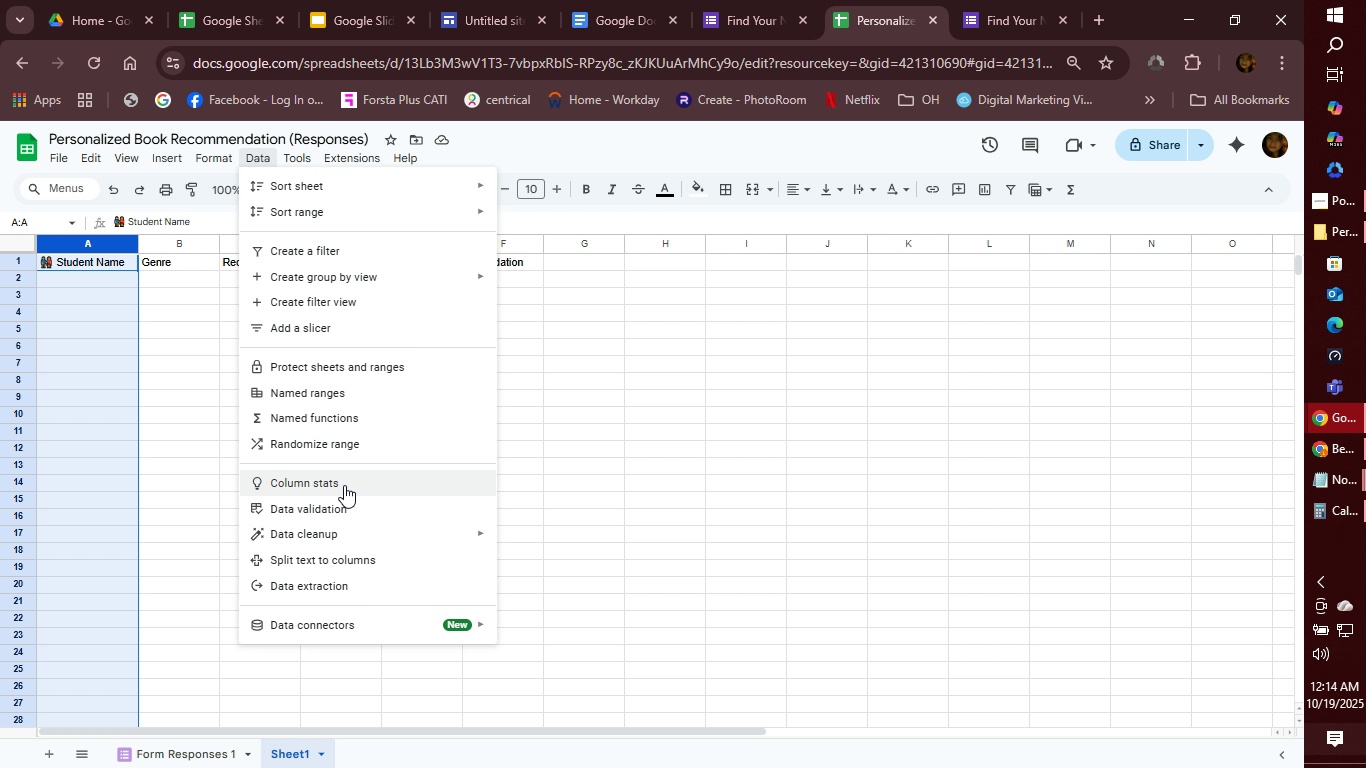 
left_click([340, 511])
 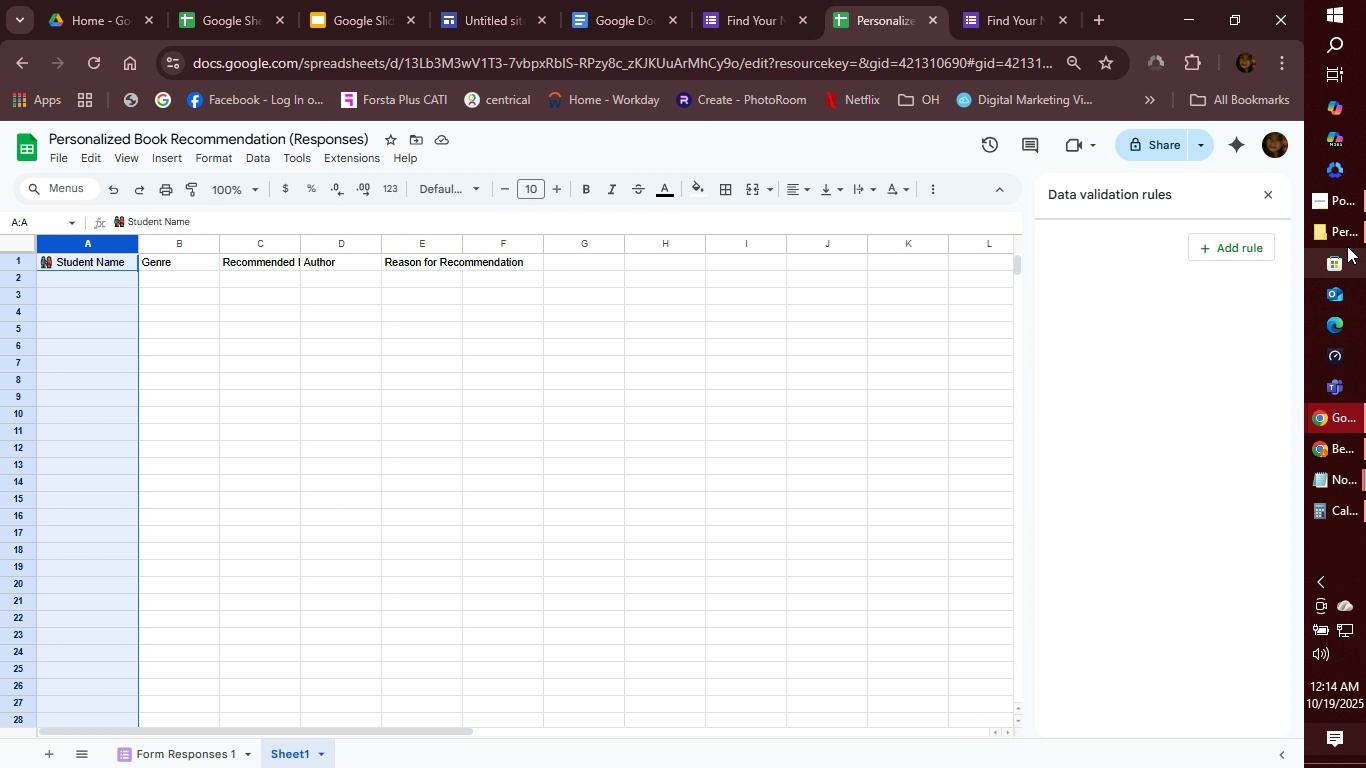 
left_click([1263, 250])
 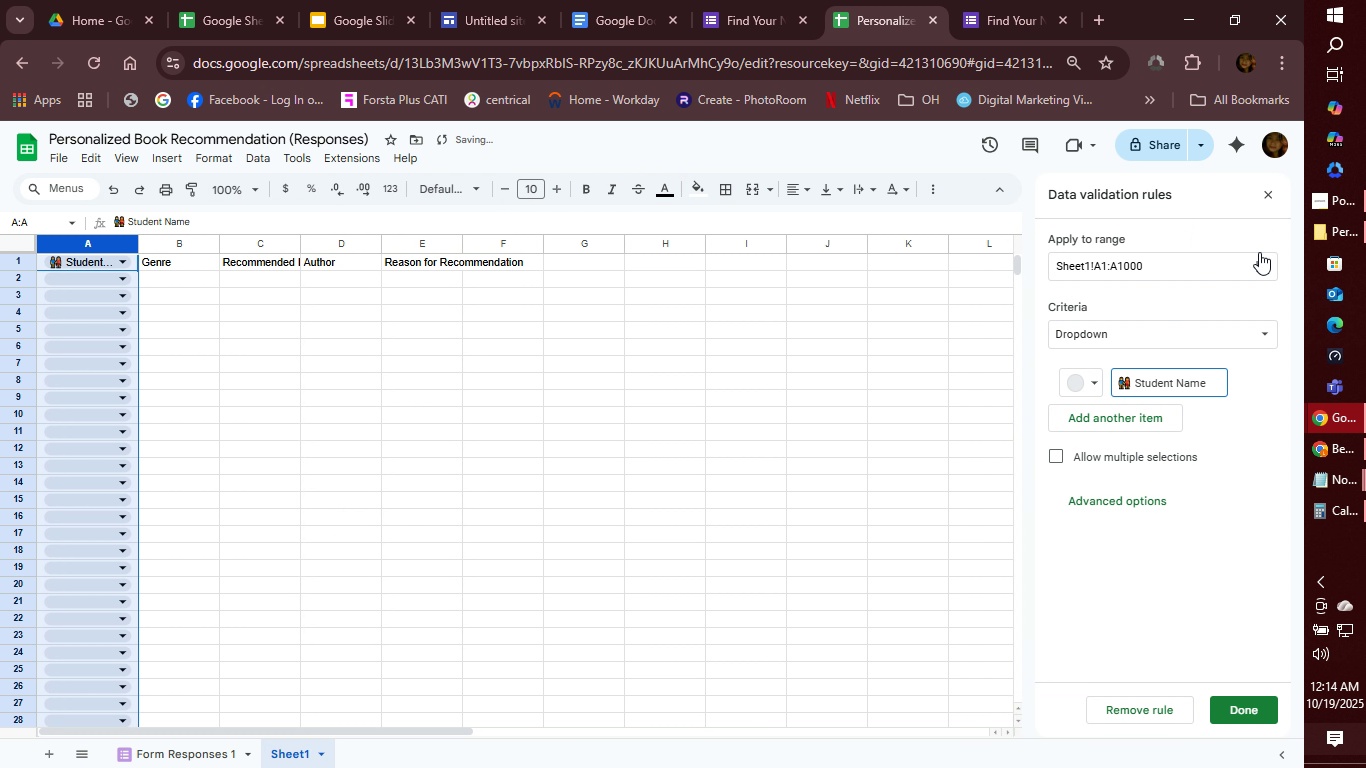 
mouse_move([1180, 278])
 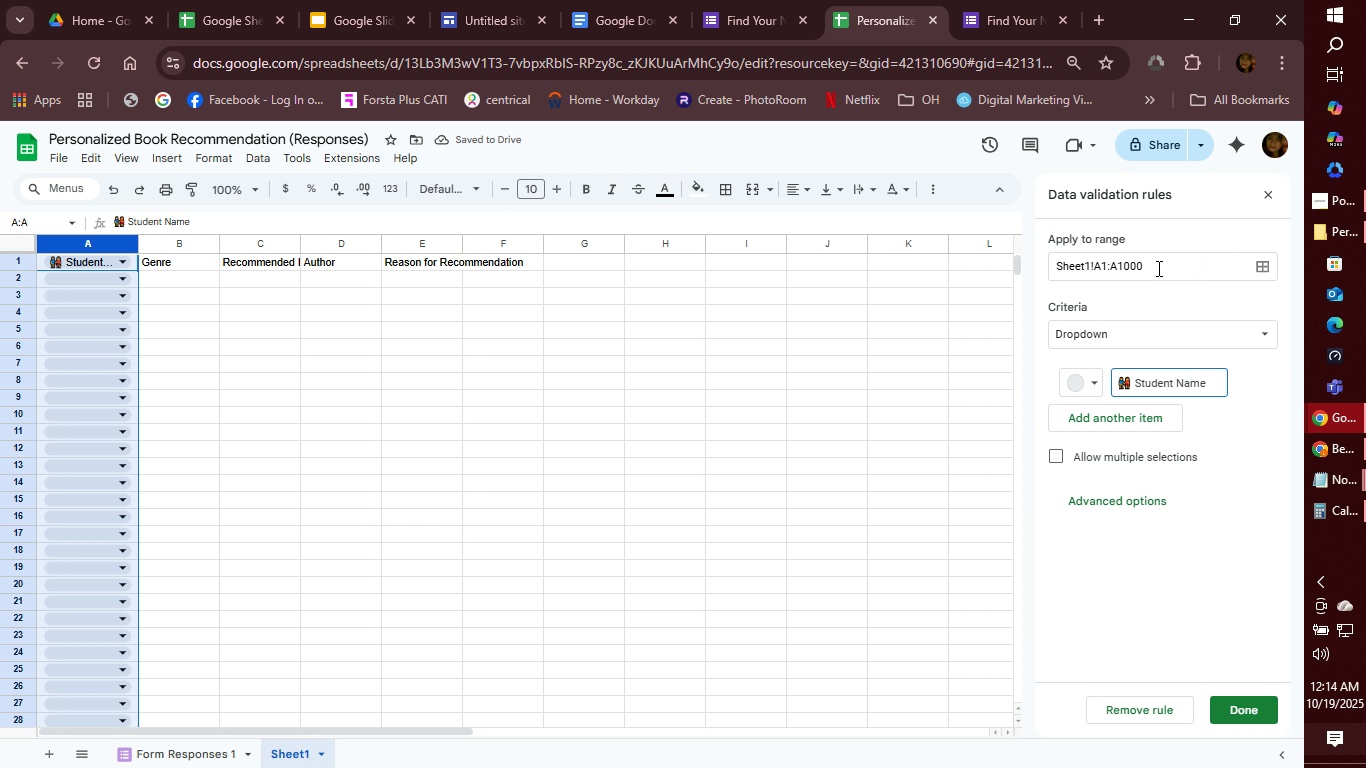 
left_click_drag(start_coordinate=[1157, 268], to_coordinate=[975, 301])
 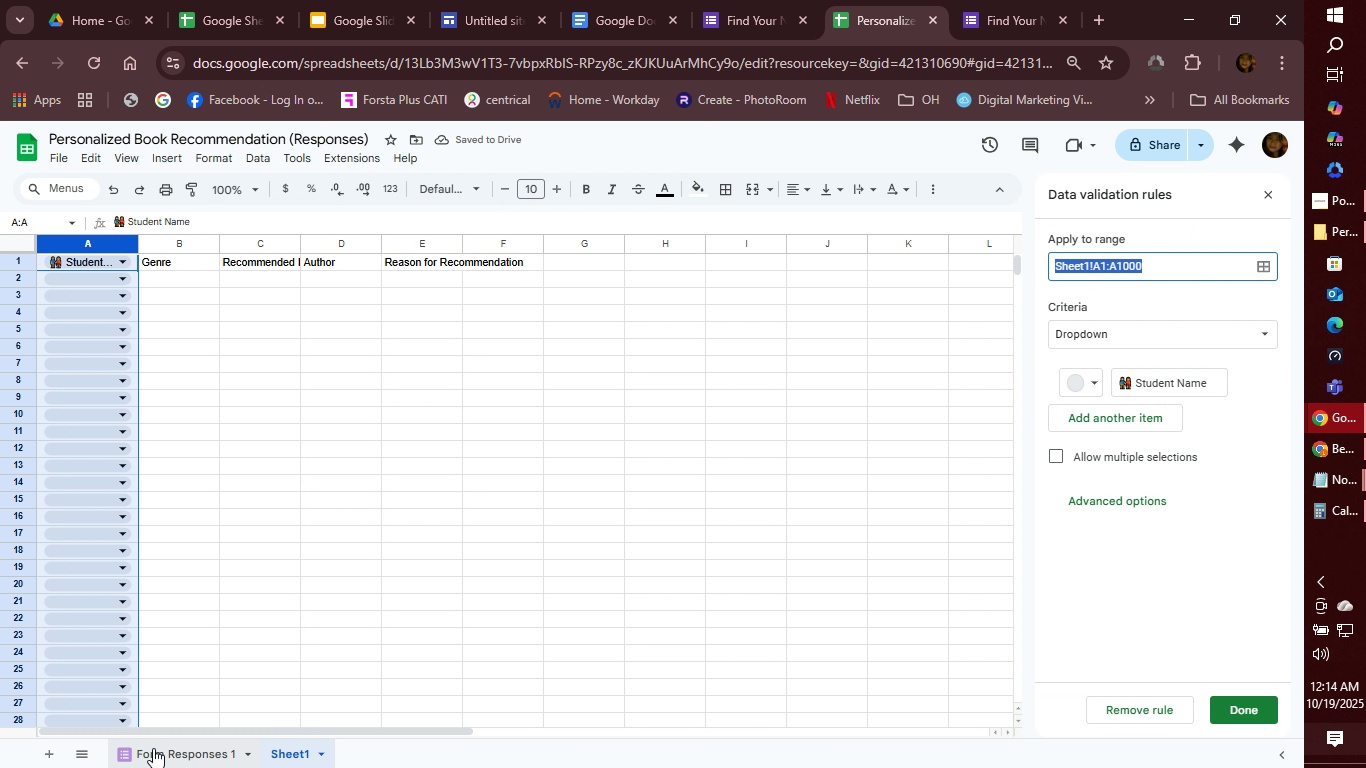 
left_click([153, 748])
 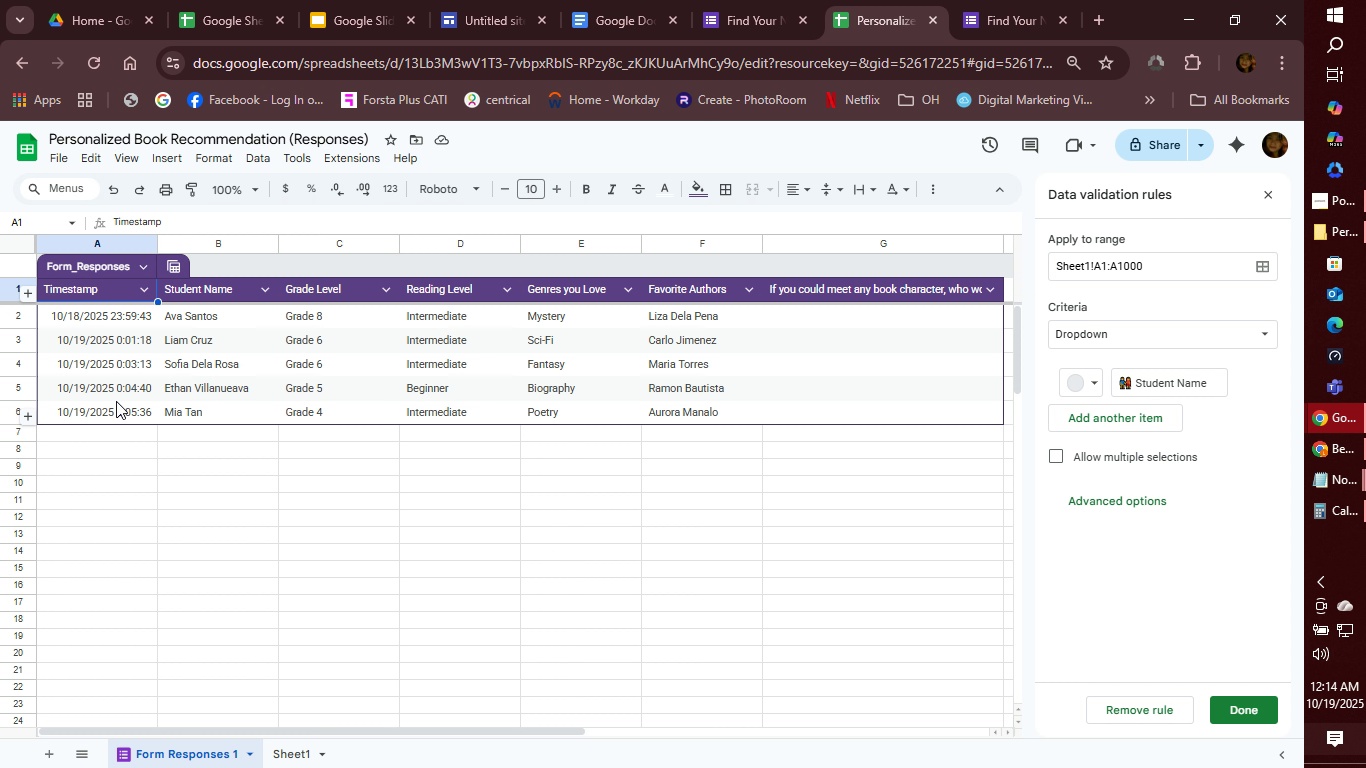 
mouse_move([112, 313])
 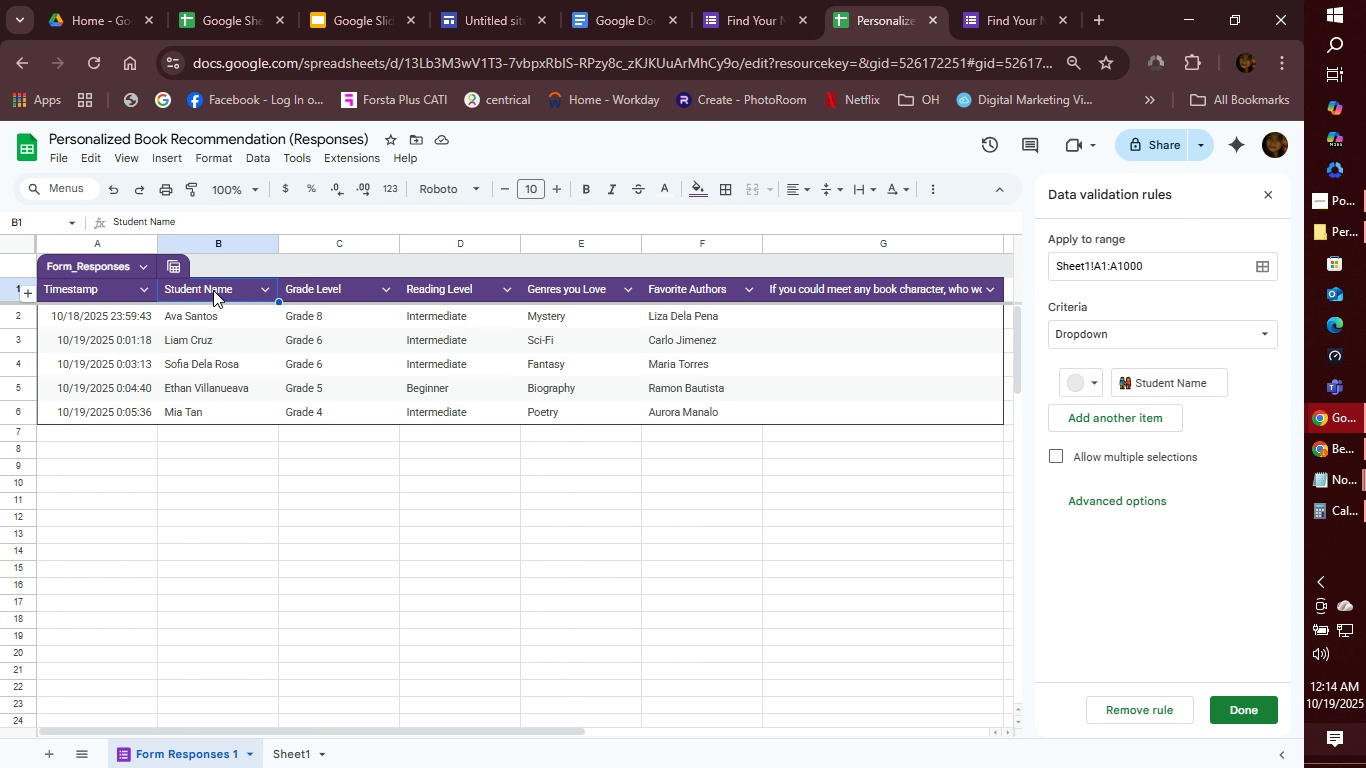 
left_click([213, 290])
 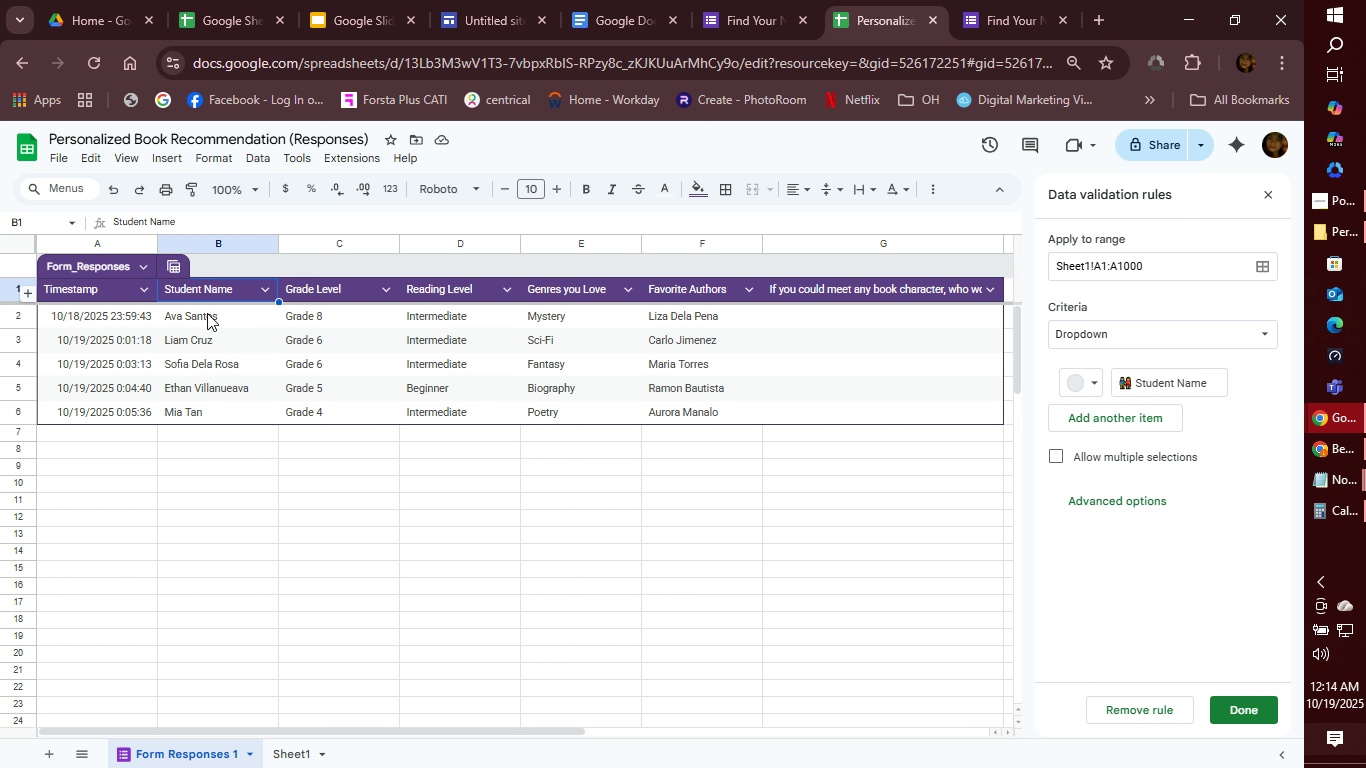 
left_click([207, 313])
 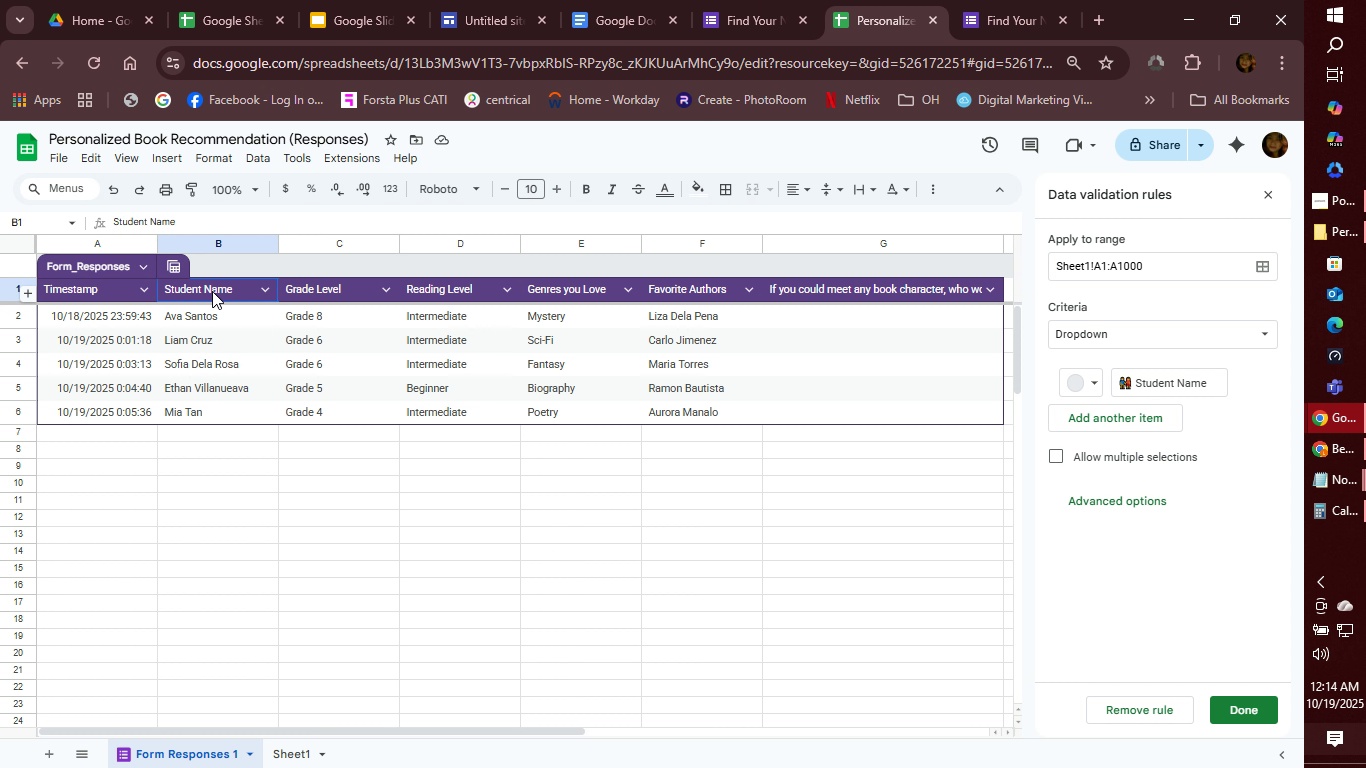 
left_click_drag(start_coordinate=[212, 291], to_coordinate=[202, 416])
 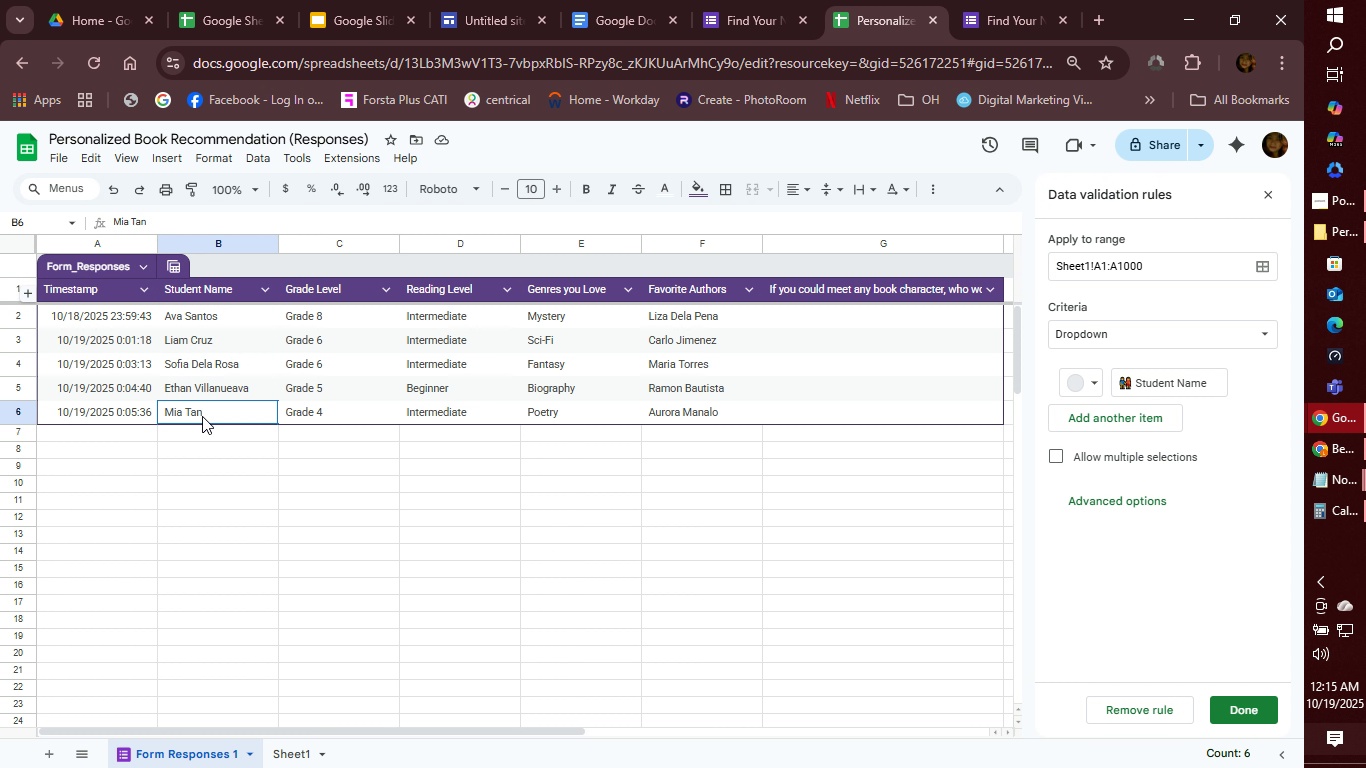 
left_click([202, 416])
 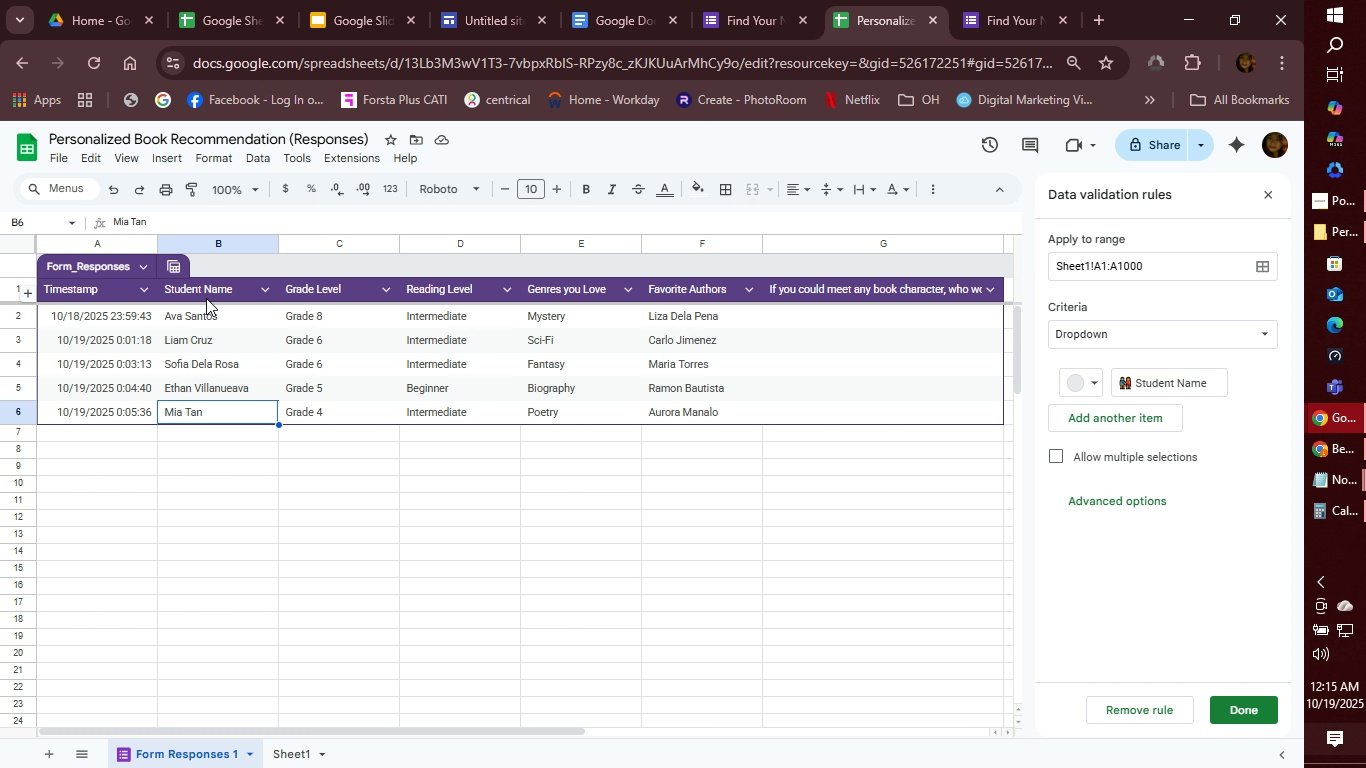 
left_click([204, 315])
 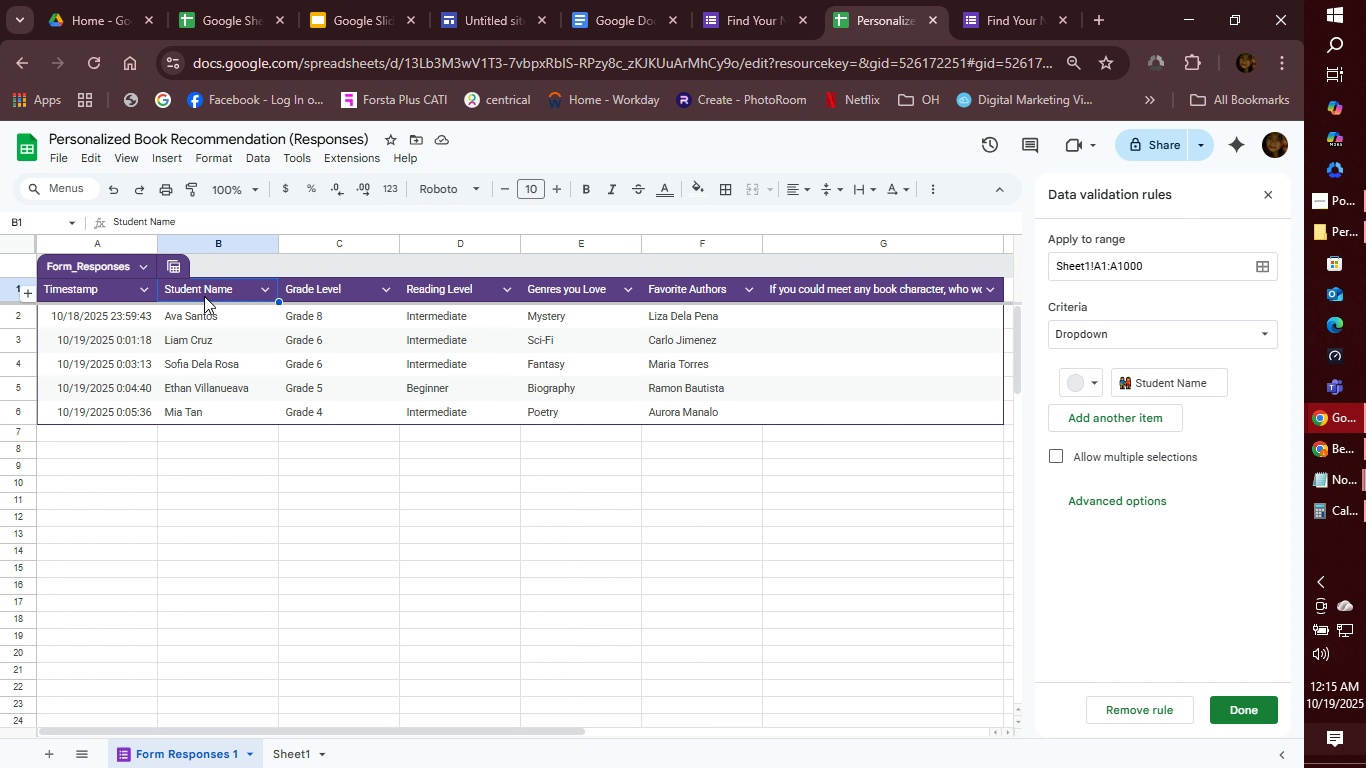 
left_click([204, 296])
 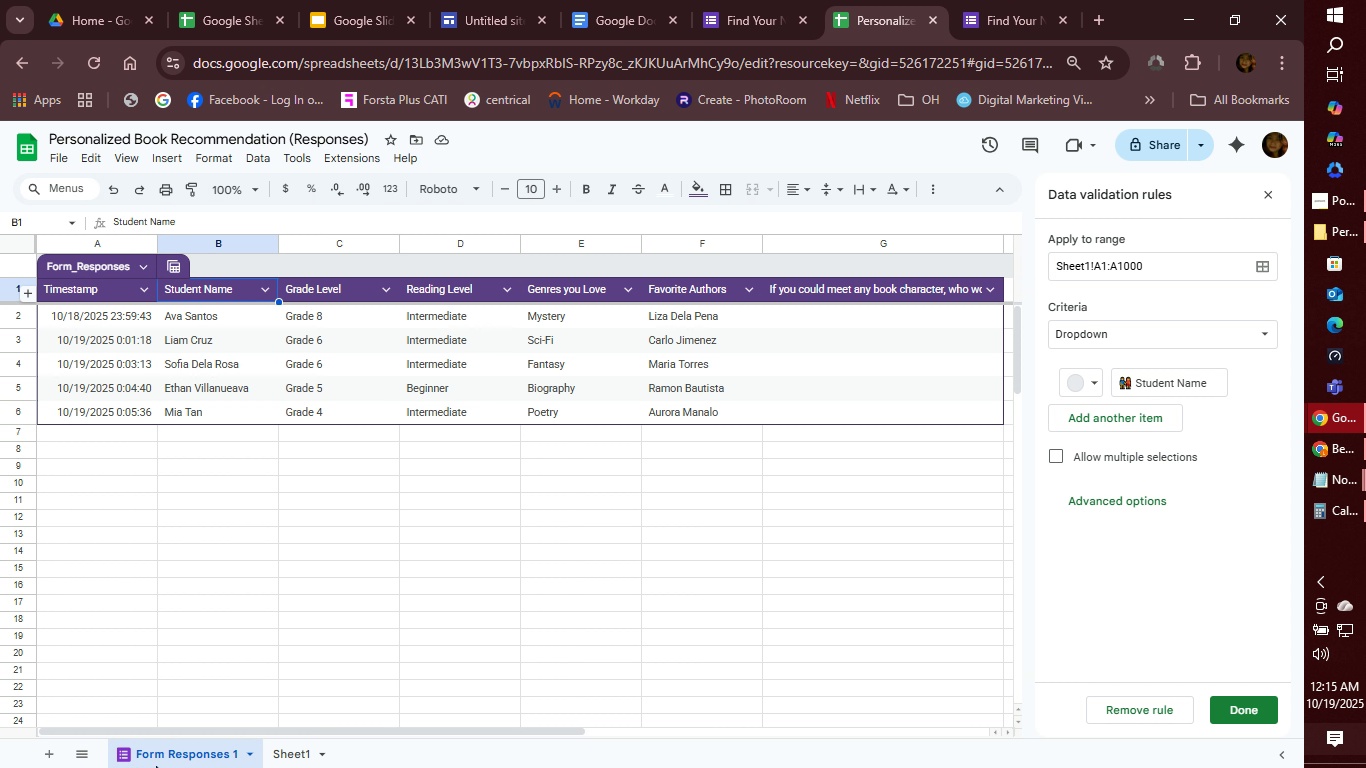 
left_click([166, 759])
 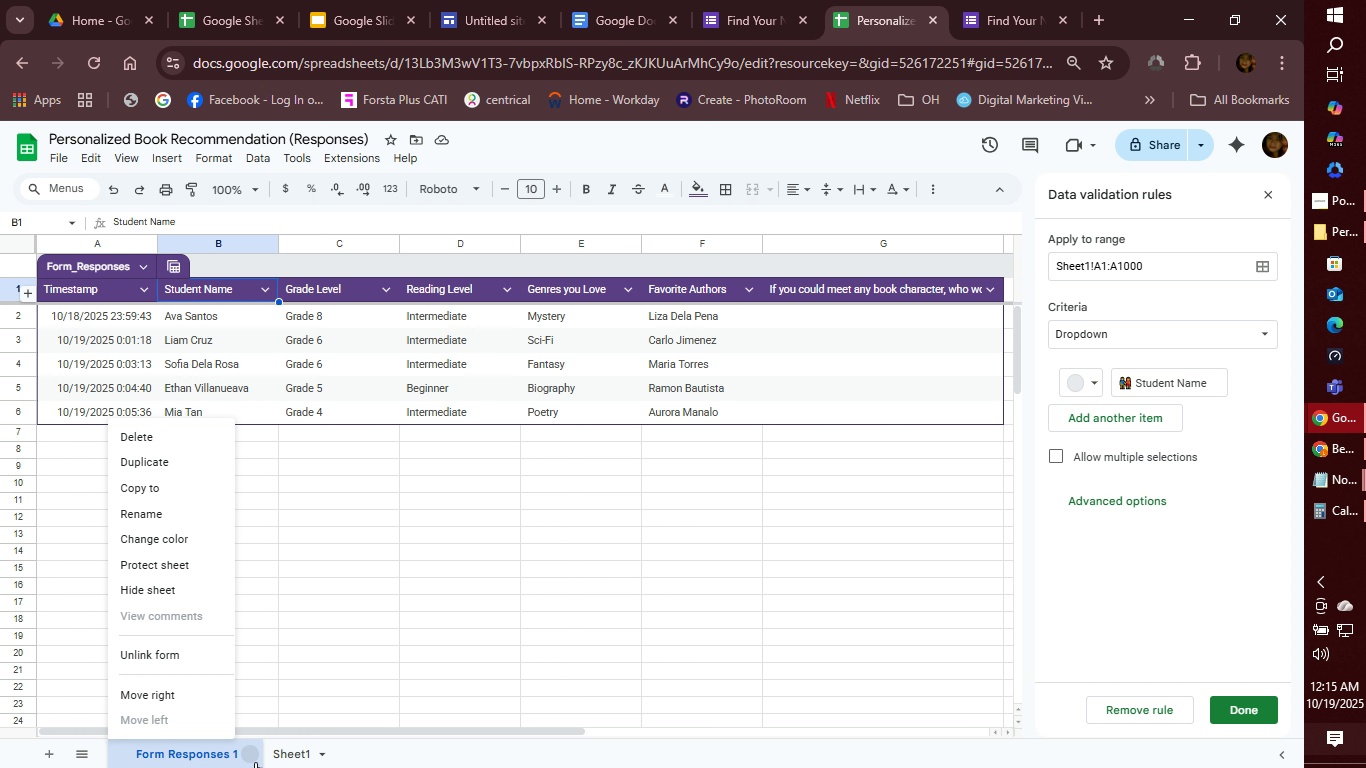 
left_click([255, 762])
 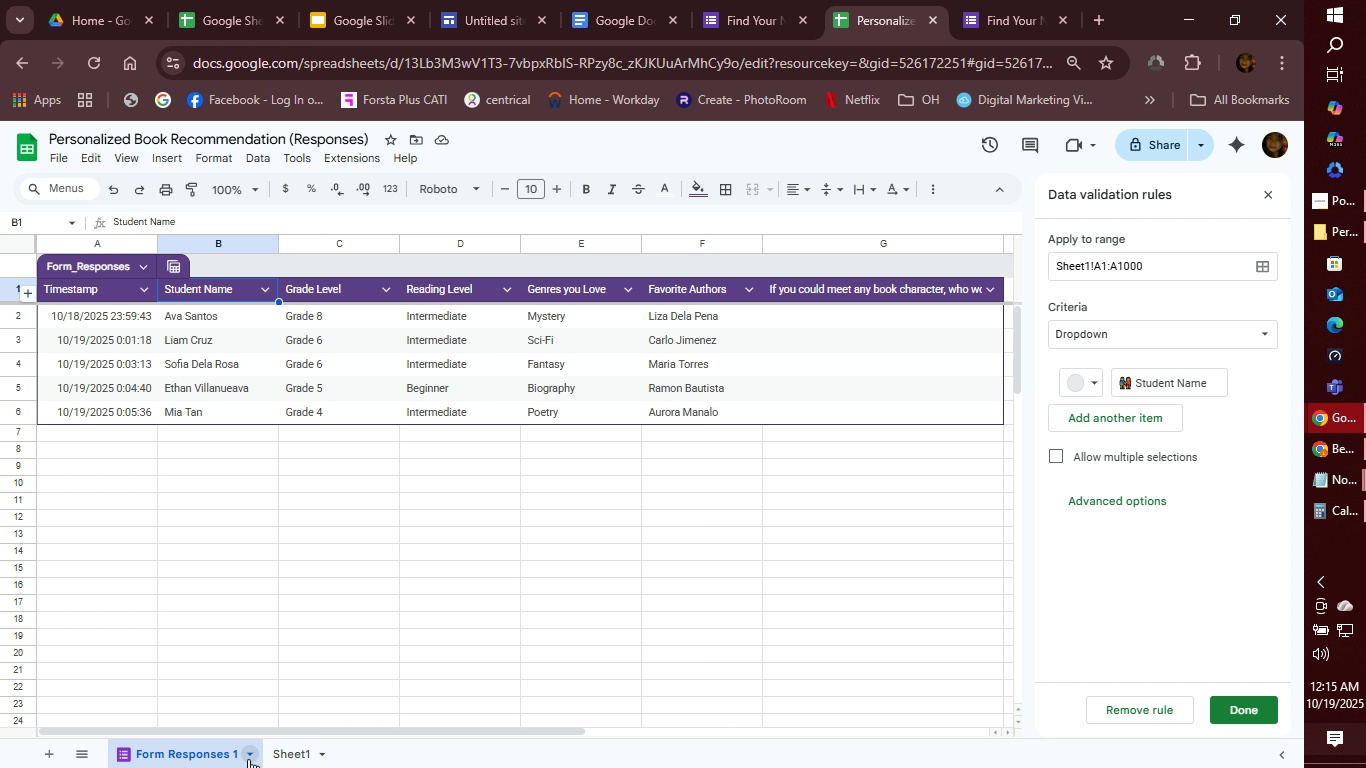 
wait(5.21)
 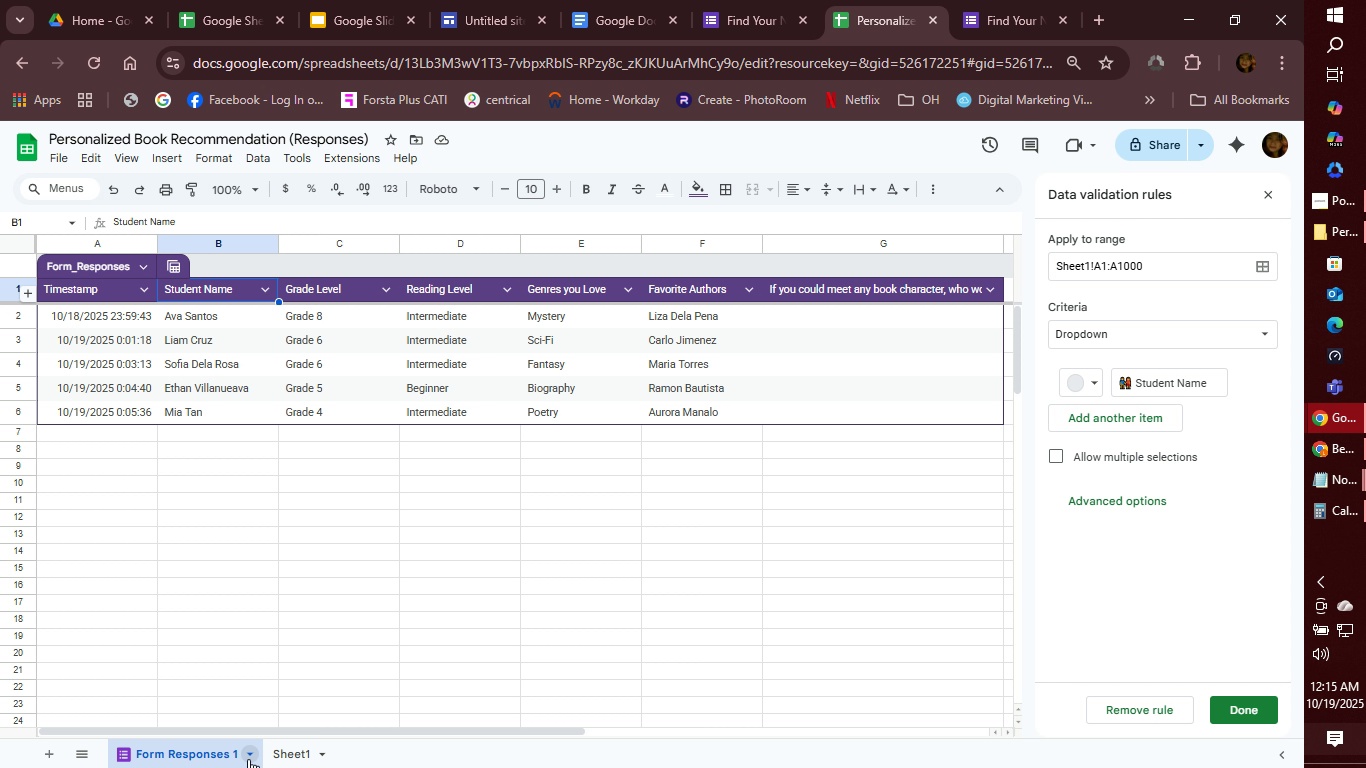 
left_click([255, 762])
 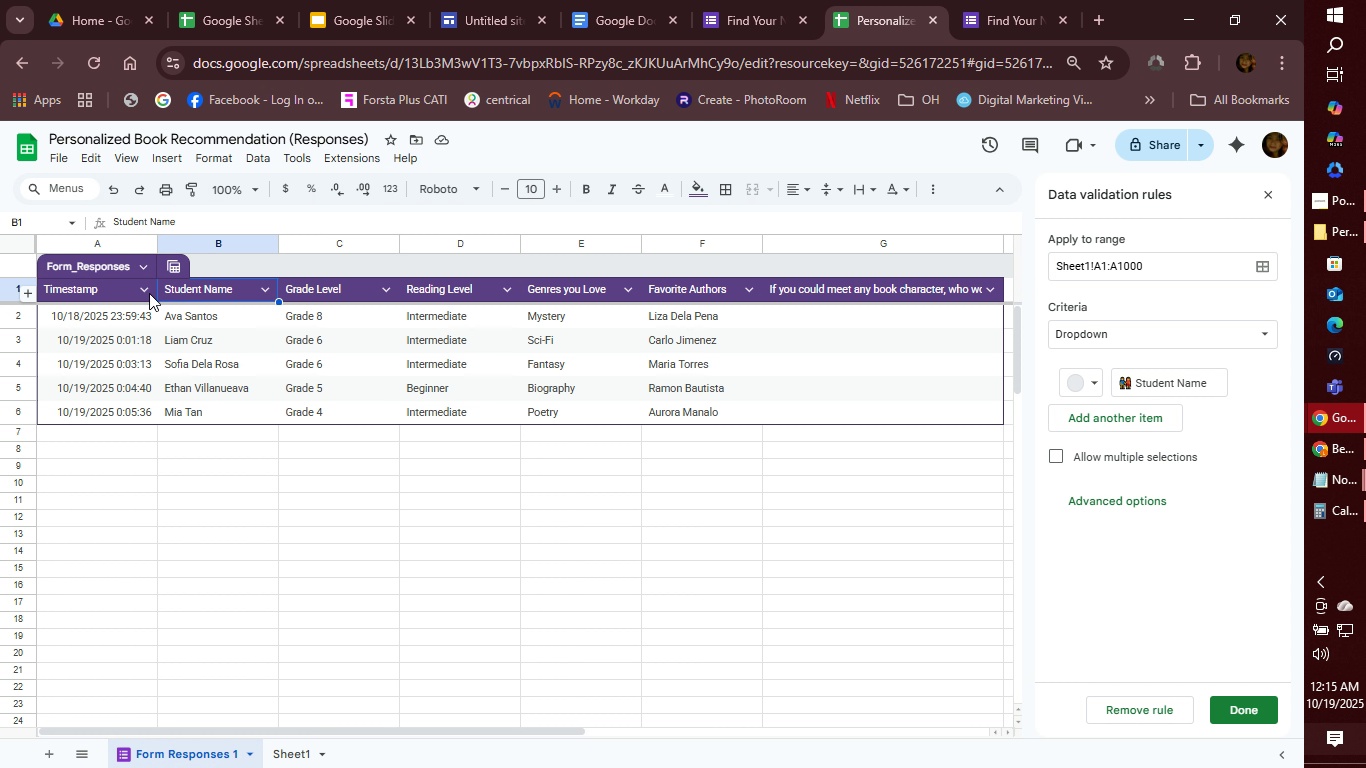 
left_click([144, 267])
 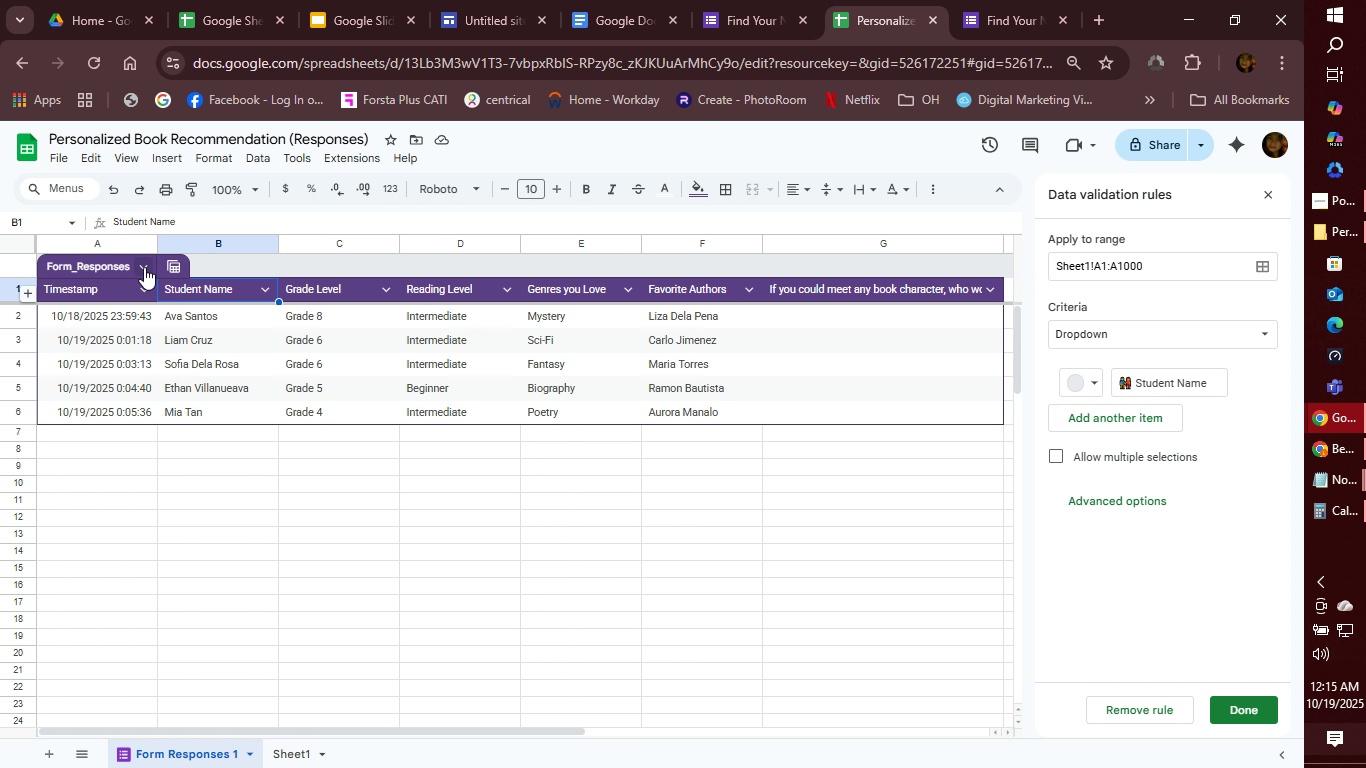 
left_click([144, 267])
 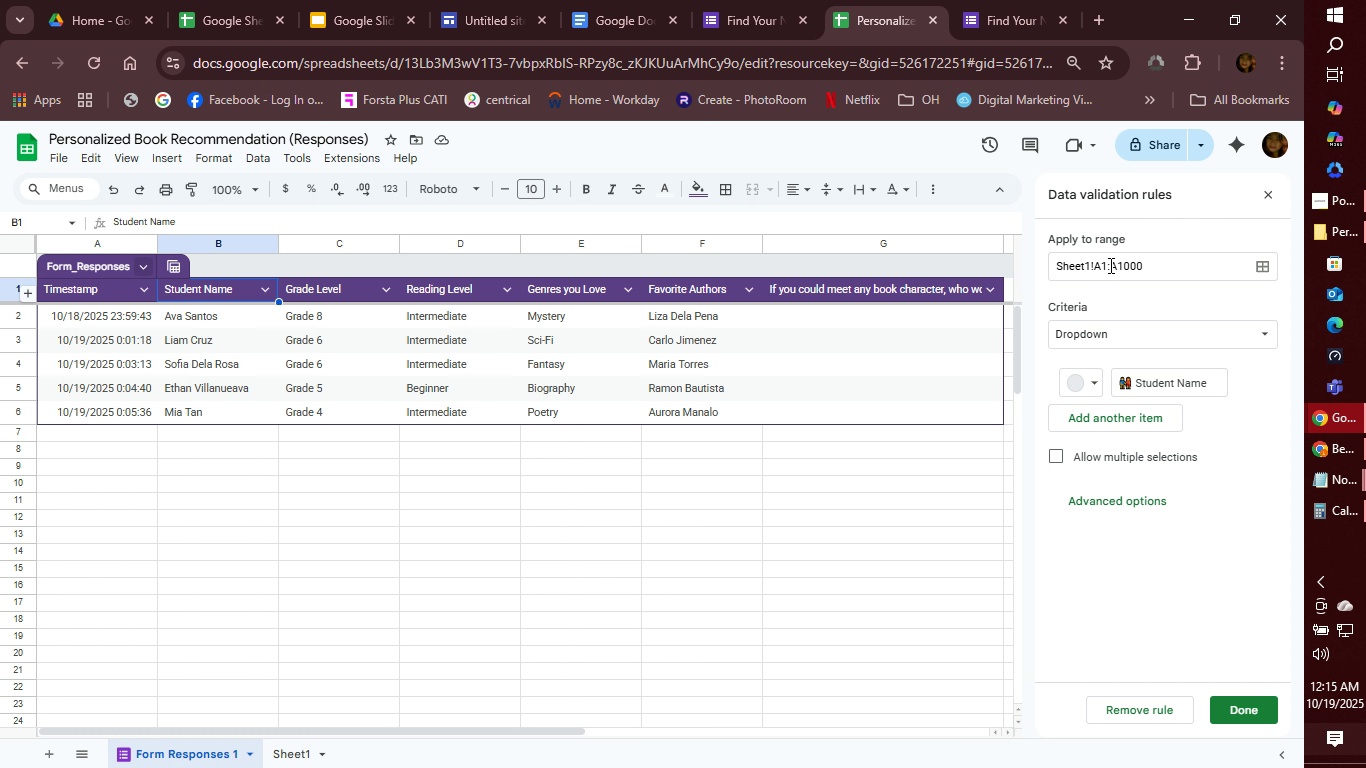 
left_click([1109, 263])
 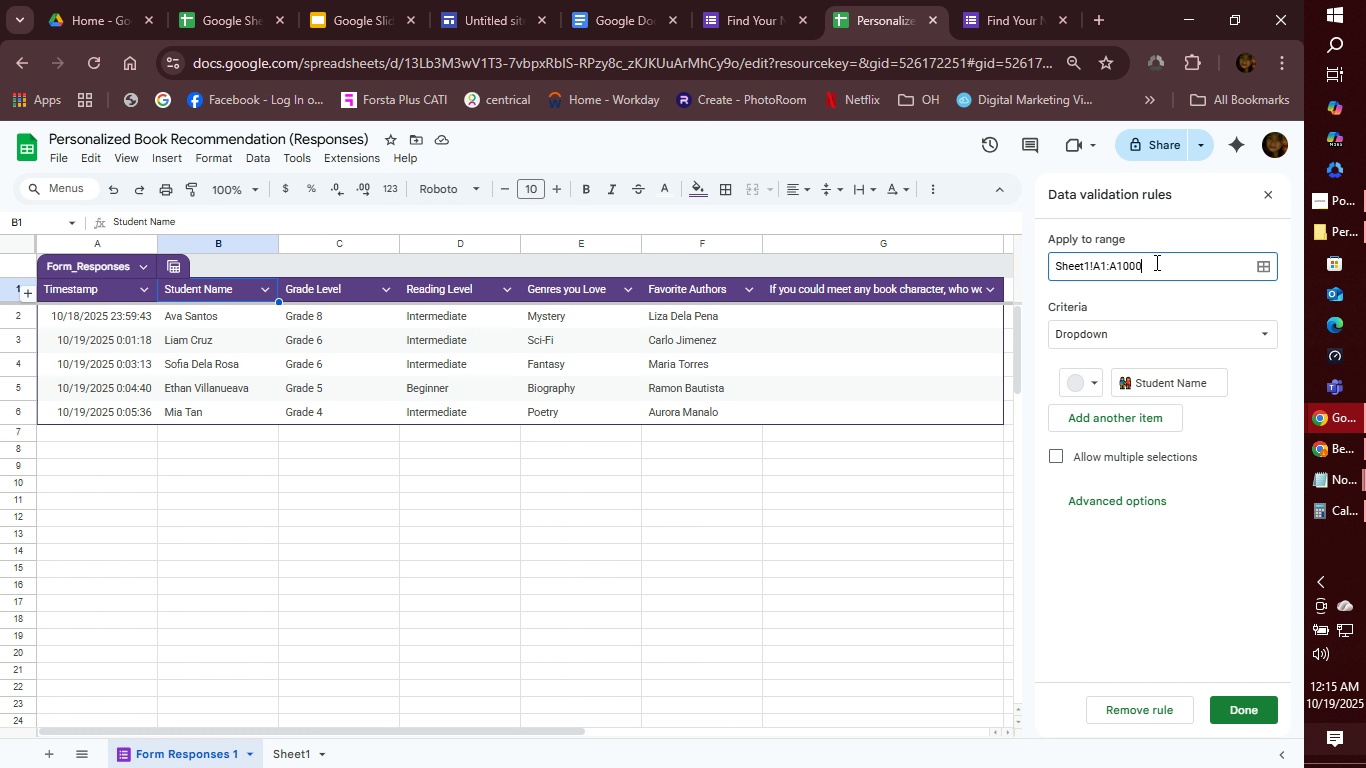 
left_click([1155, 262])
 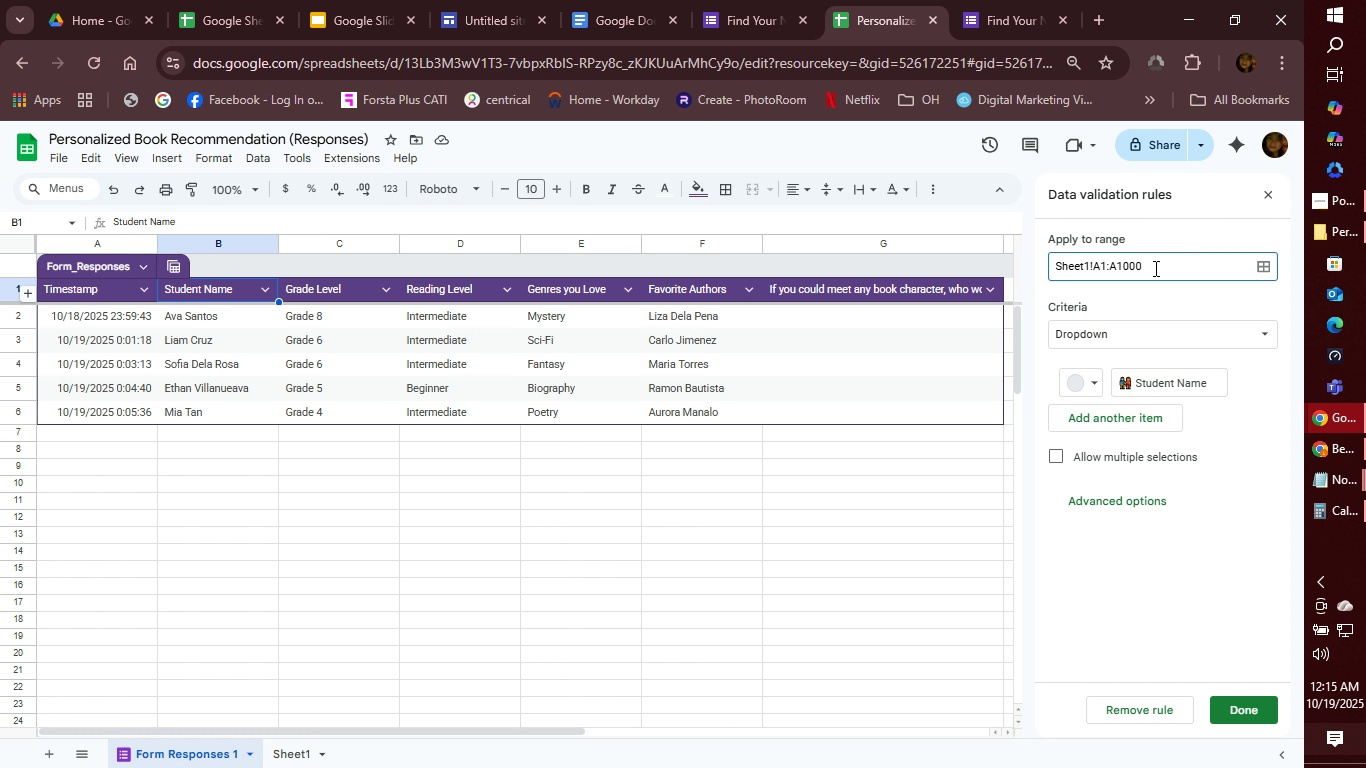 
left_click_drag(start_coordinate=[1155, 268], to_coordinate=[1043, 269])
 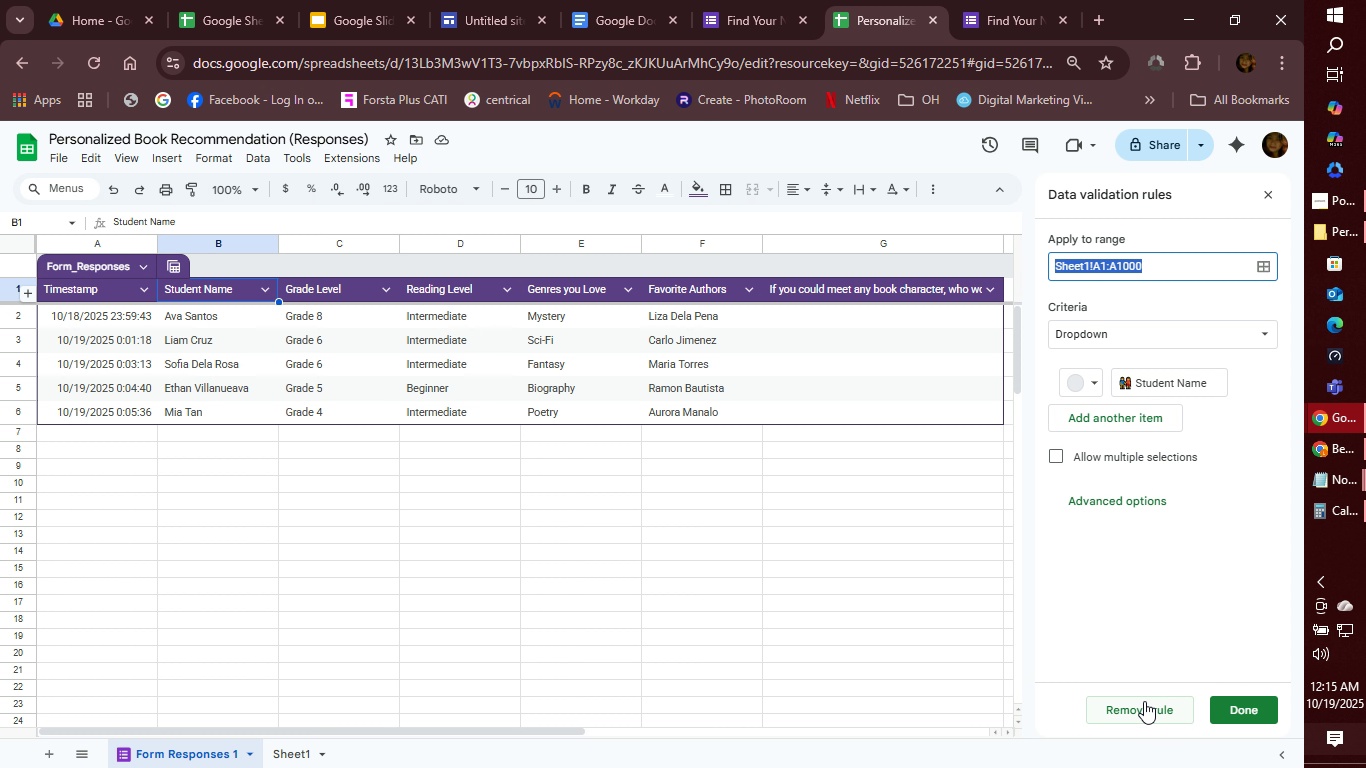 
wait(7.23)
 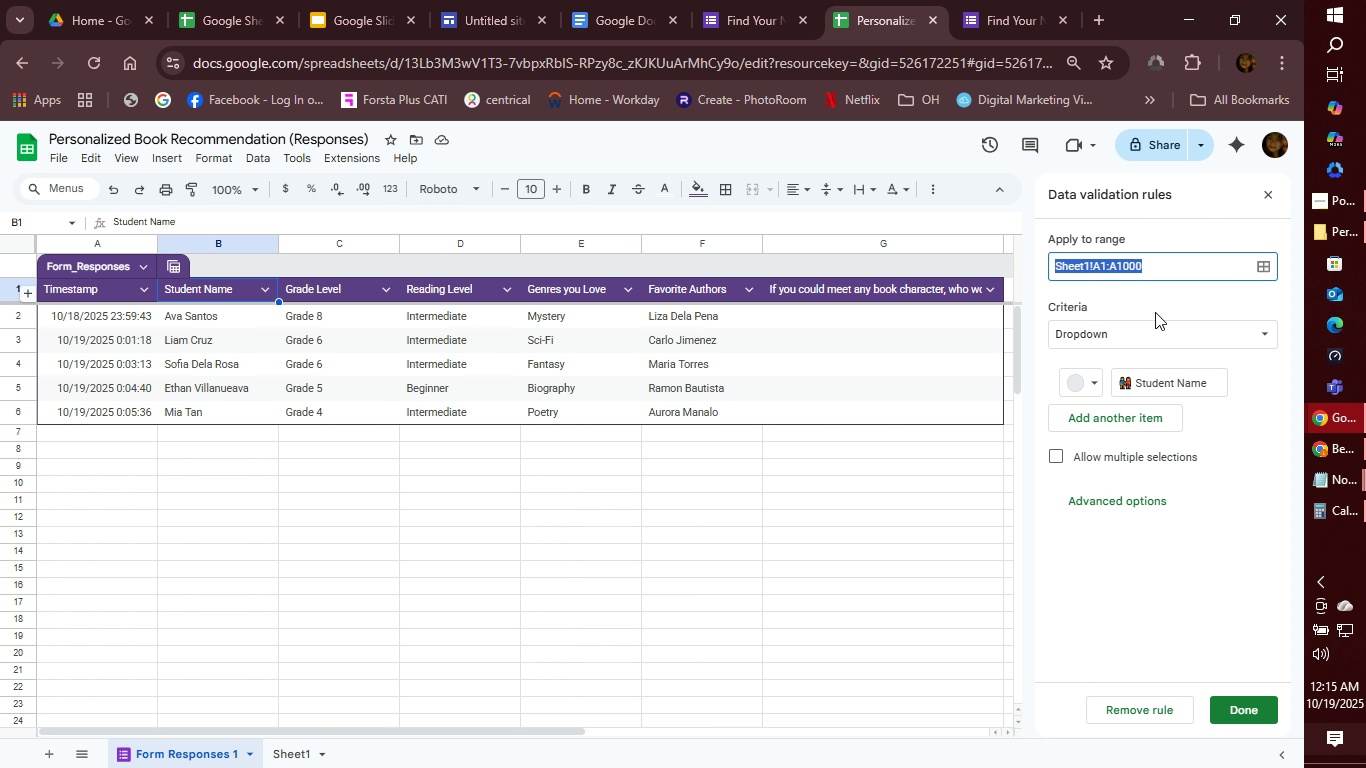 
left_click([296, 756])
 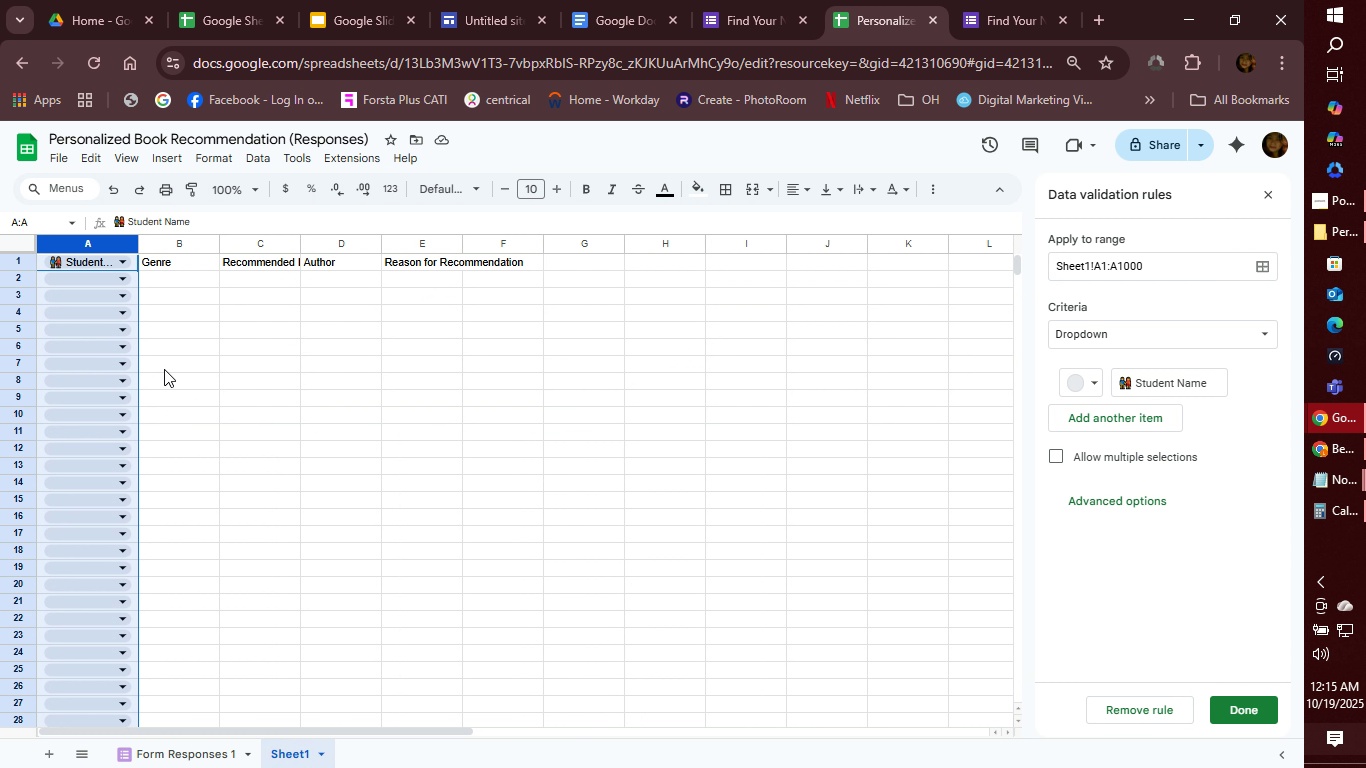 
hold_key(key=ControlLeft, duration=1.5)
left_click([82, 262])
 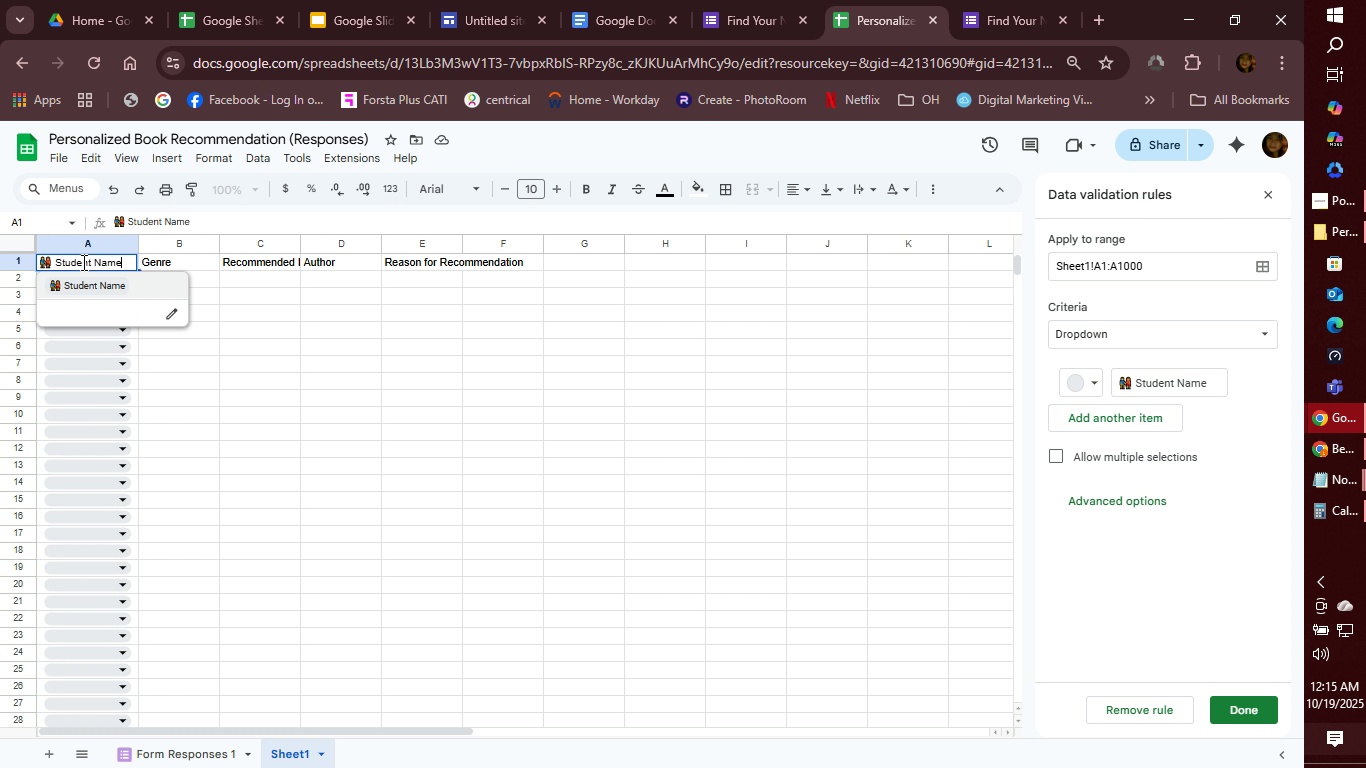 
hold_key(key=ControlLeft, duration=1.53)
 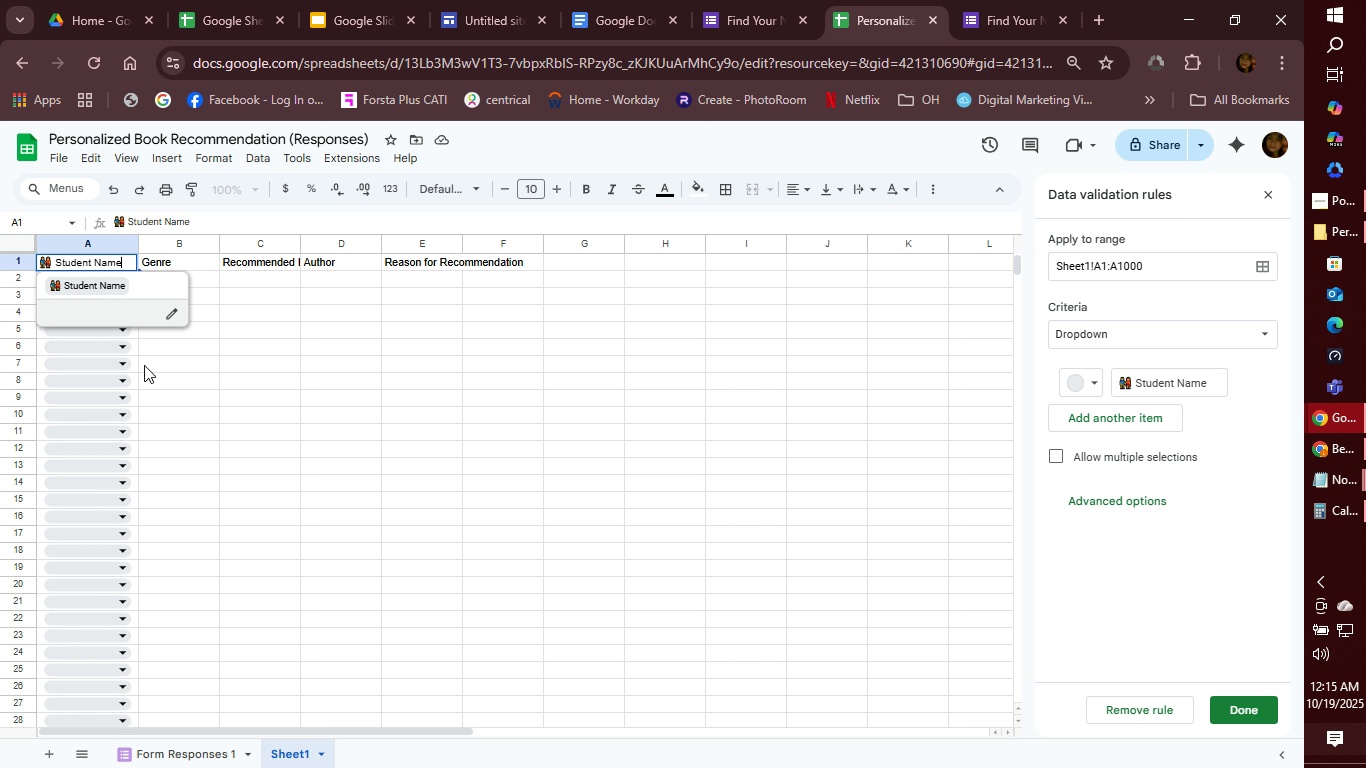 
hold_key(key=ControlLeft, duration=0.9)
 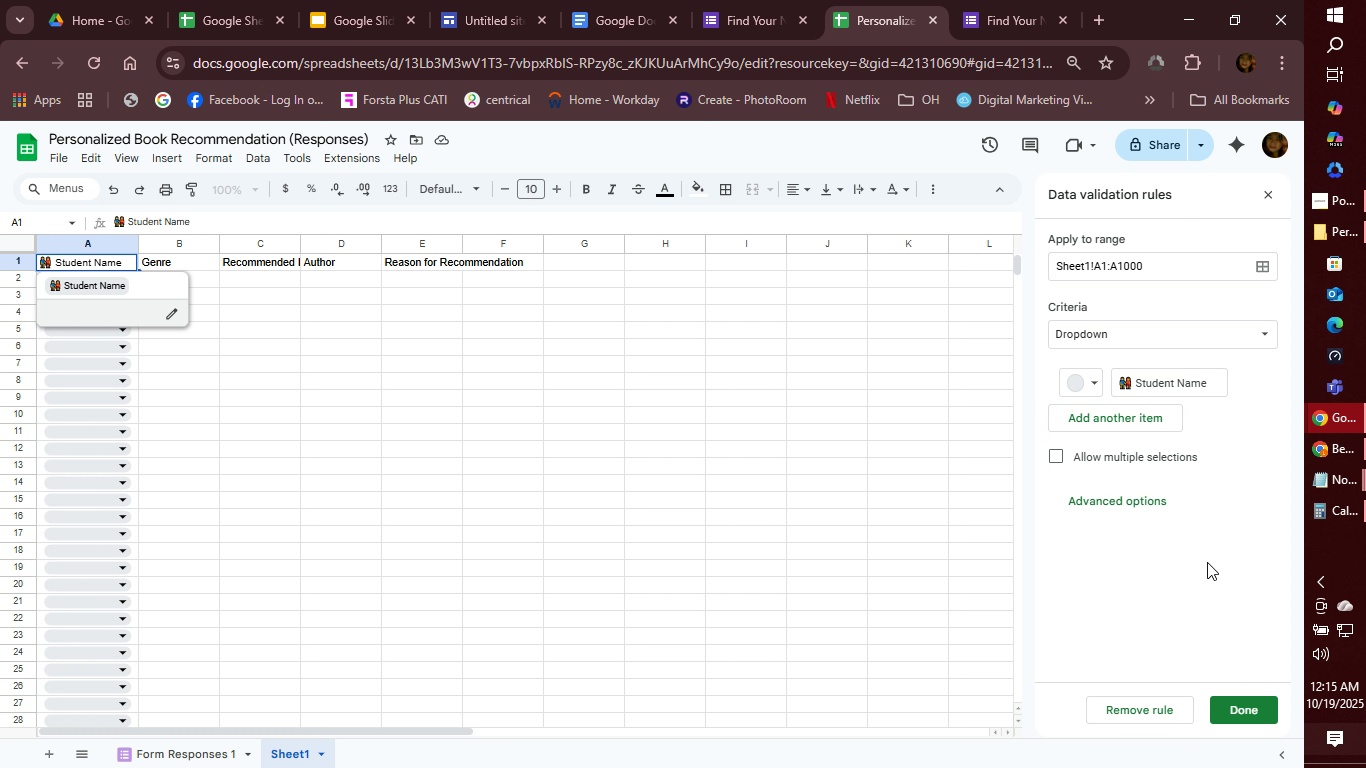 
left_click([1275, 197])
 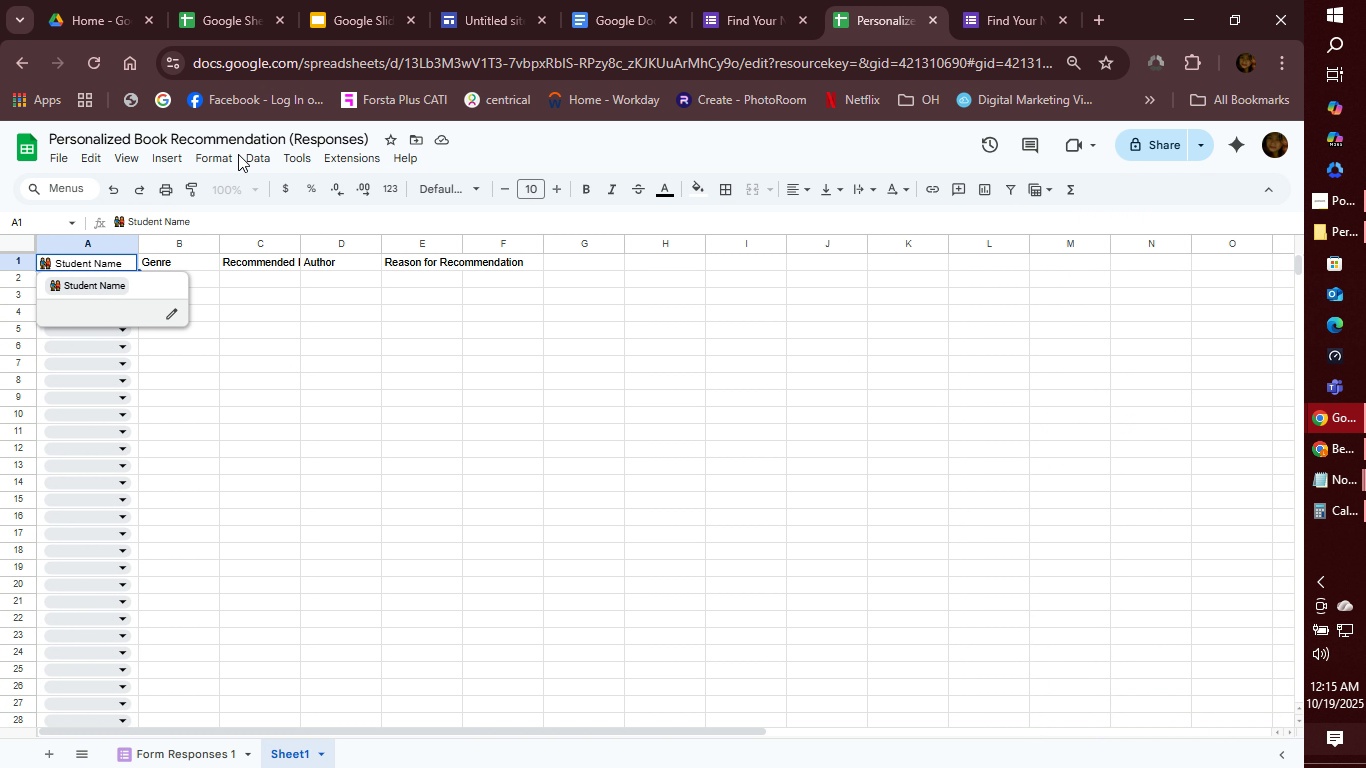 
left_click([253, 155])
 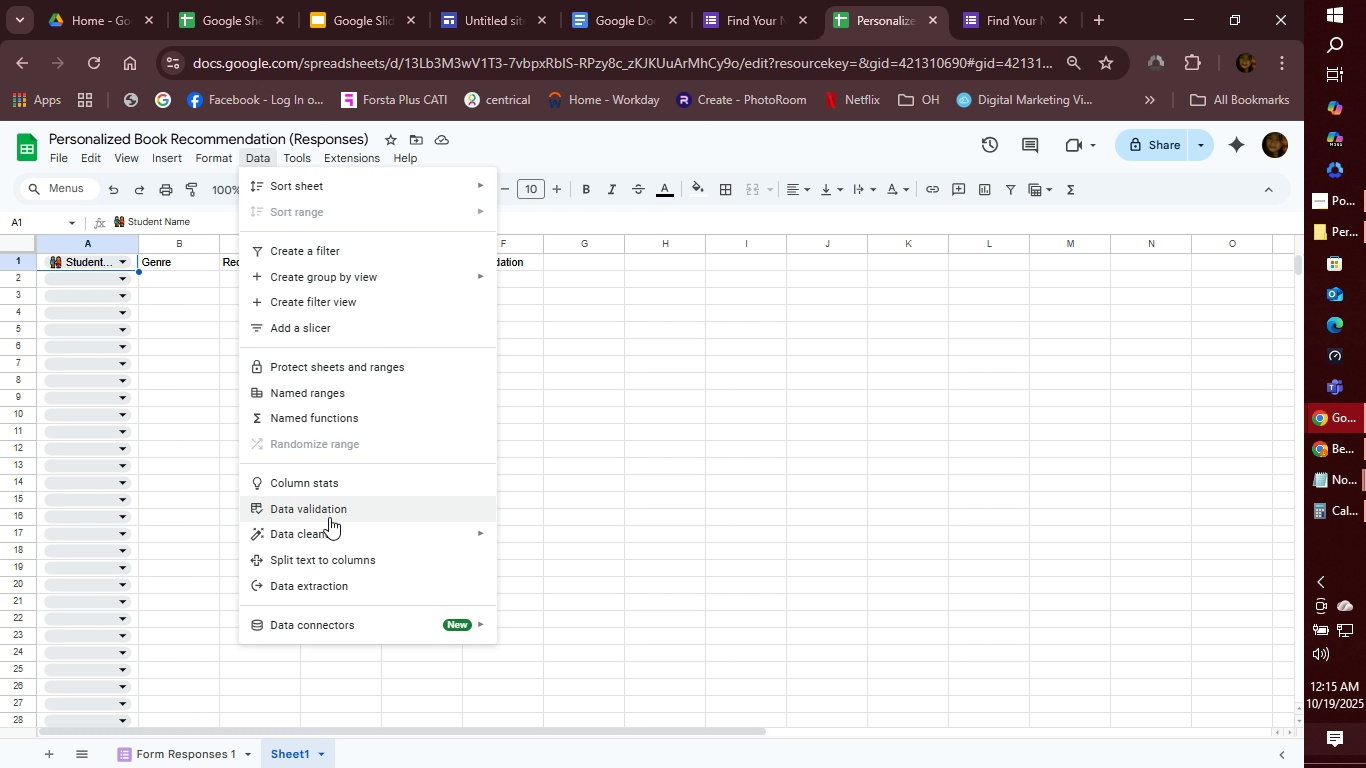 
left_click([346, 506])
 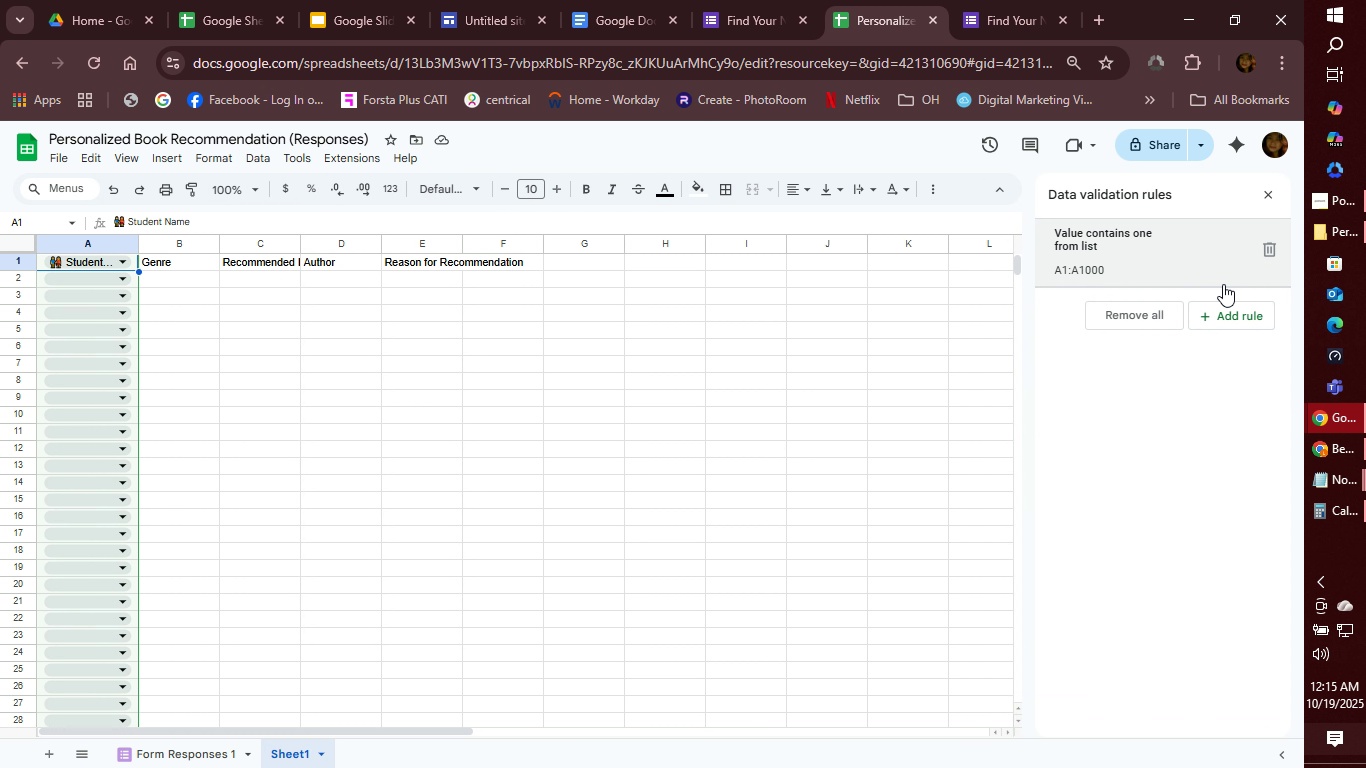 
left_click([1239, 315])
 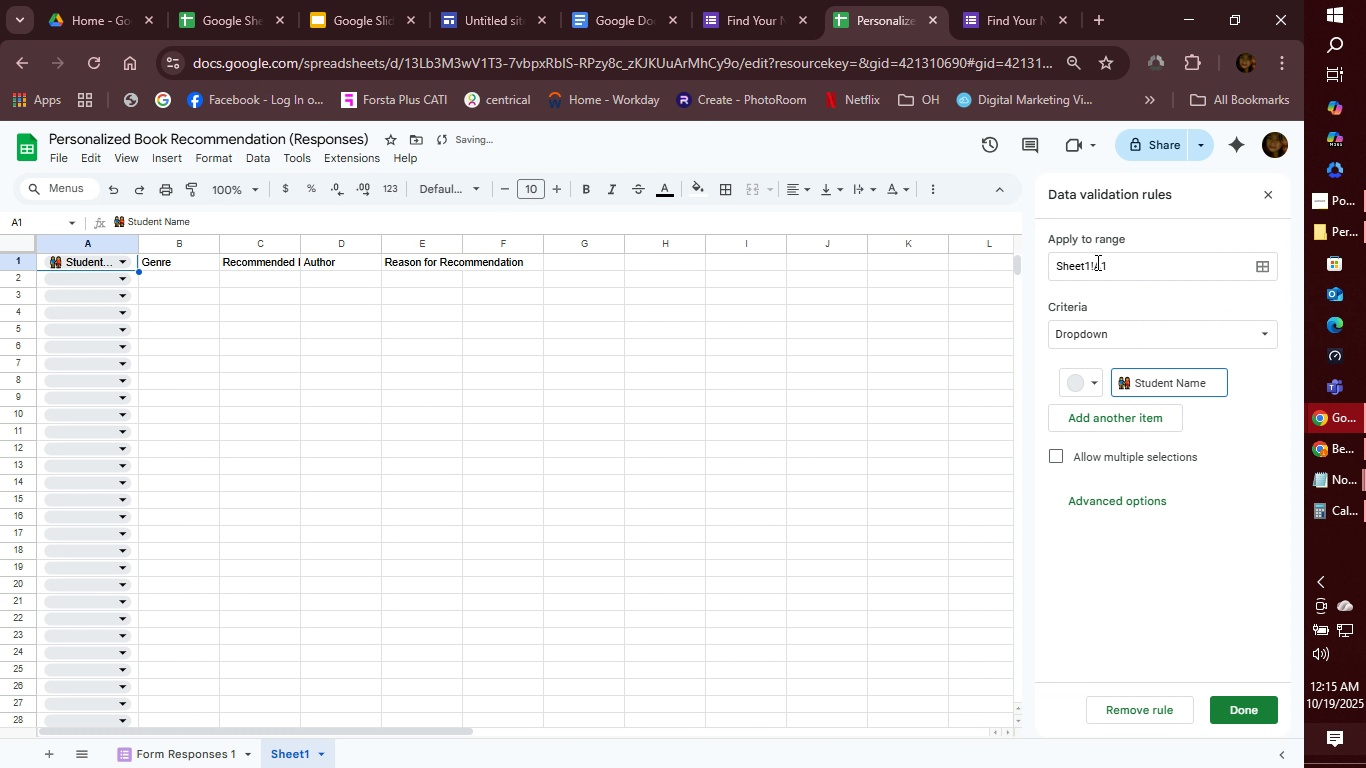 
left_click_drag(start_coordinate=[1113, 260], to_coordinate=[1045, 270])
 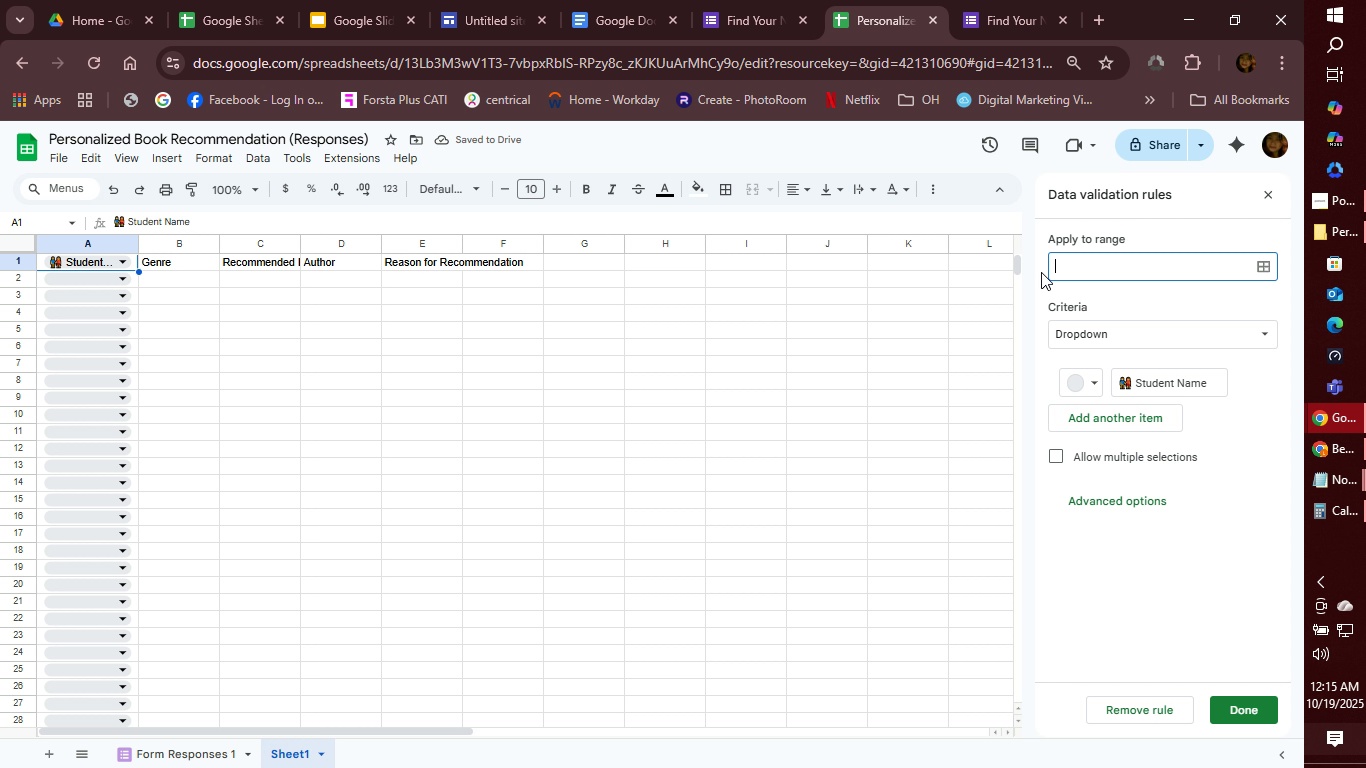 
key(Backspace)
 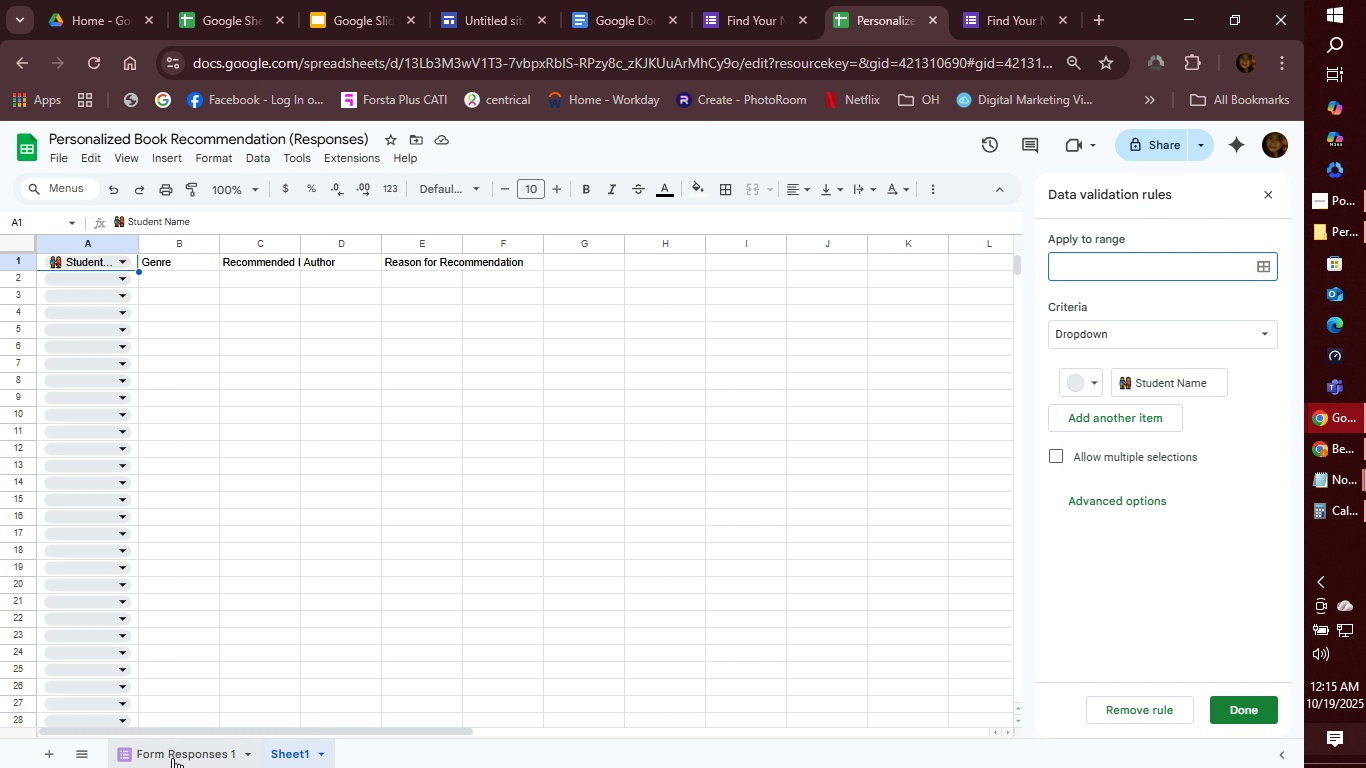 
left_click([199, 750])
 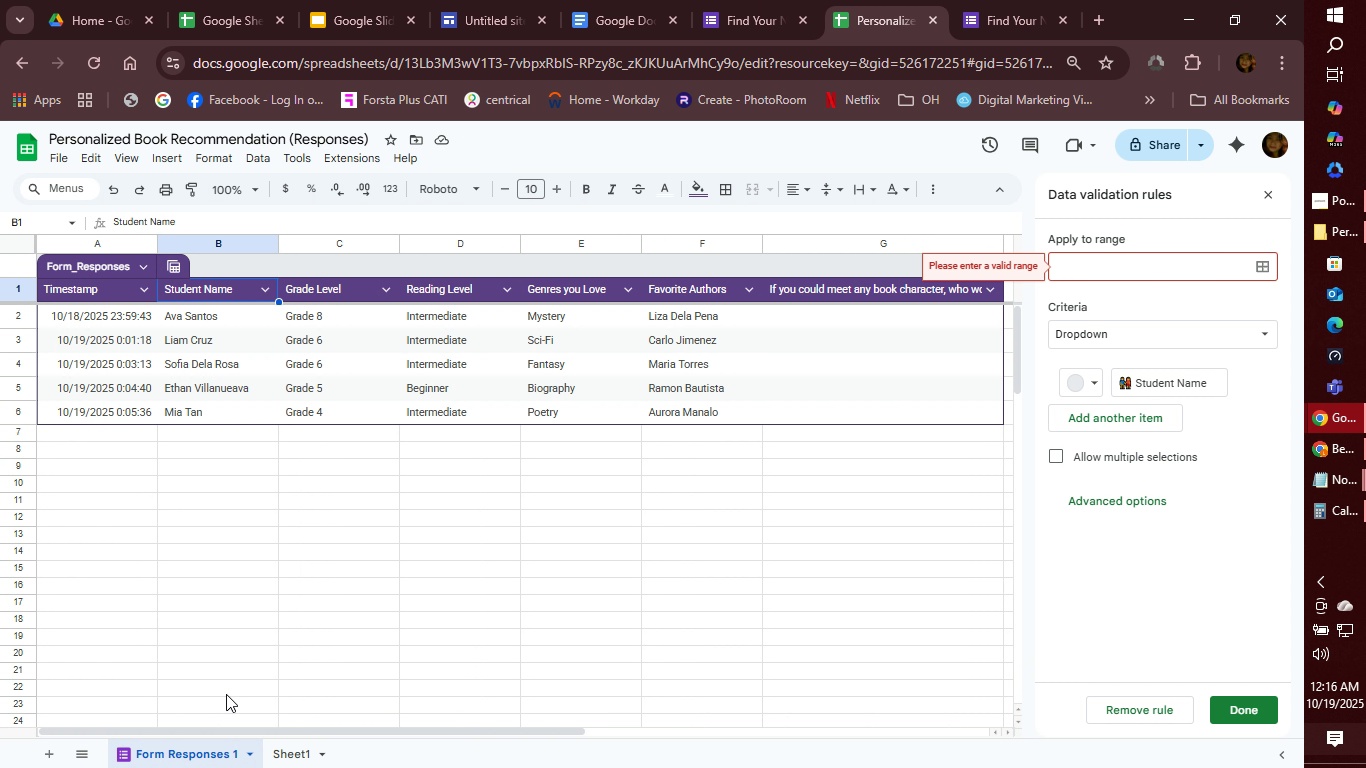 
left_click([184, 760])
 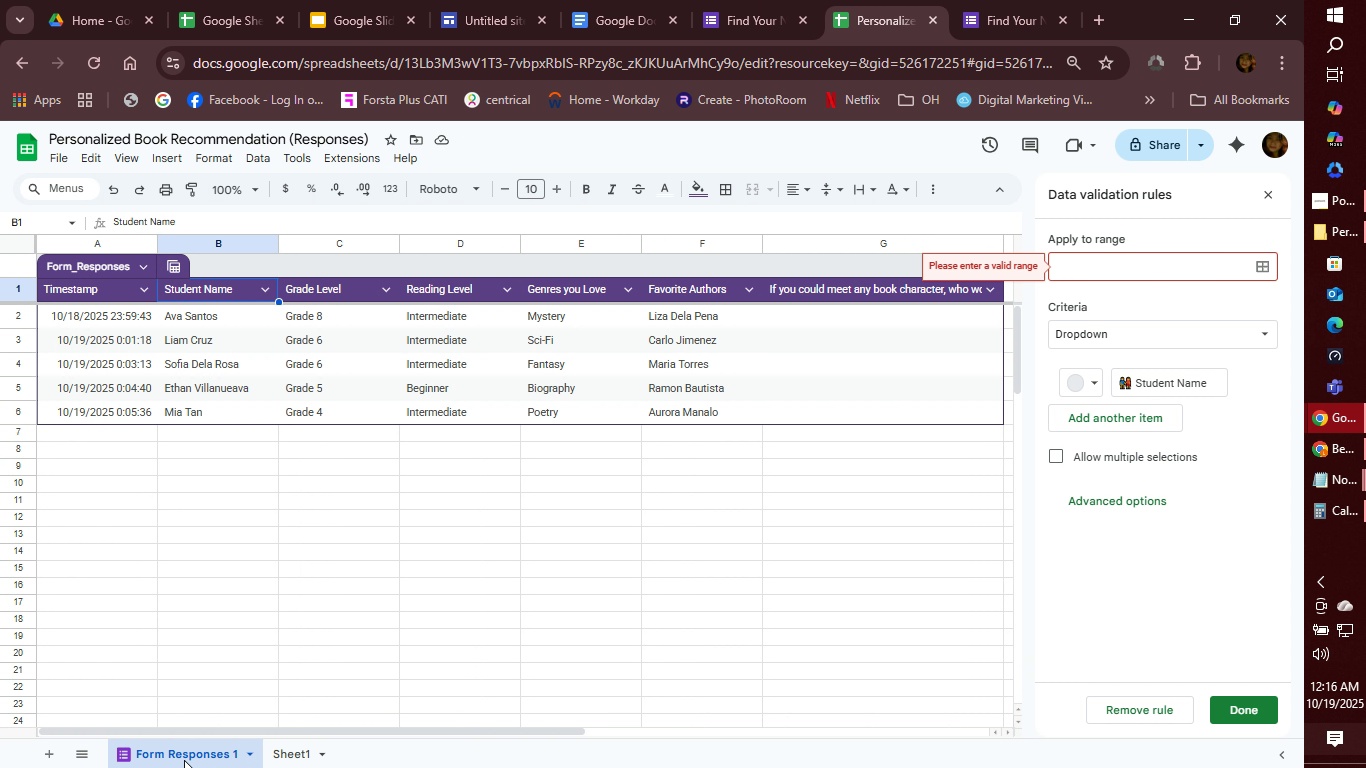 
double_click([184, 760])
 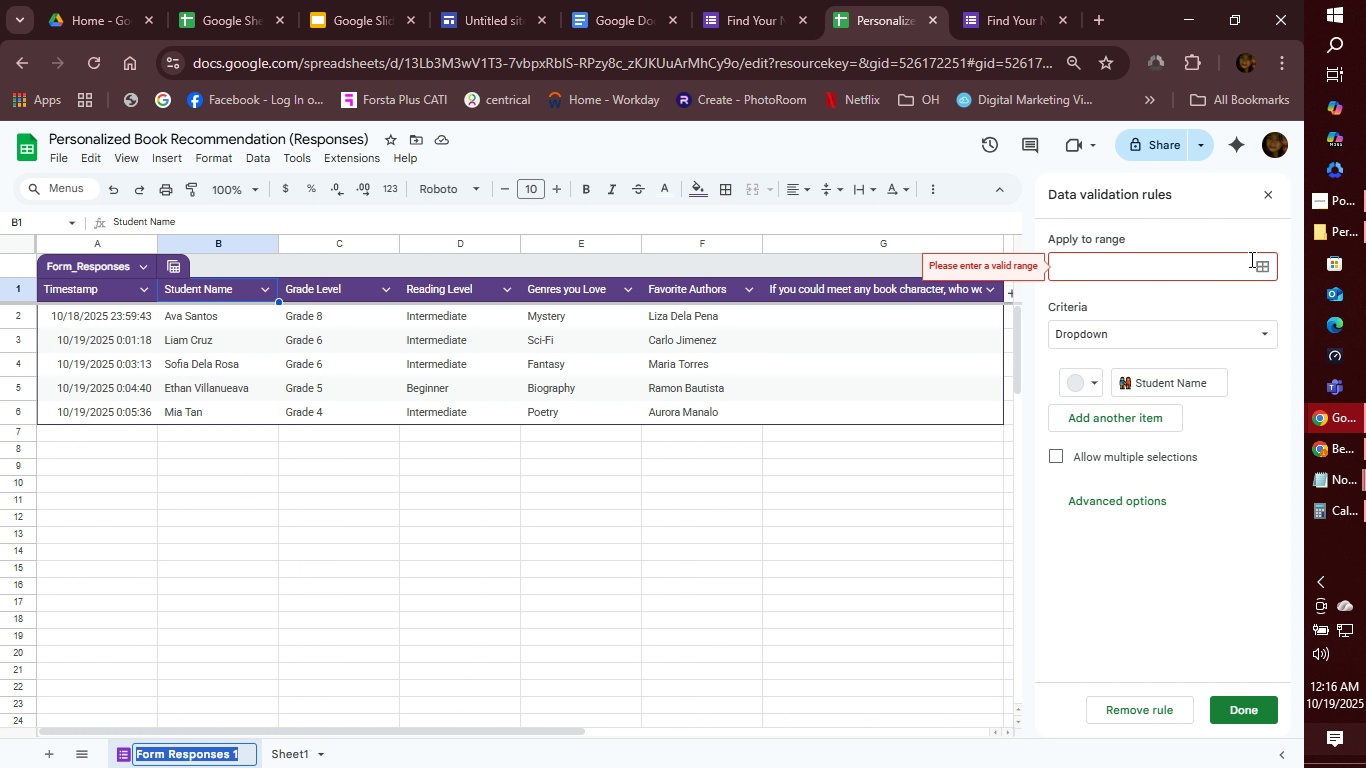 
left_click([1261, 262])
 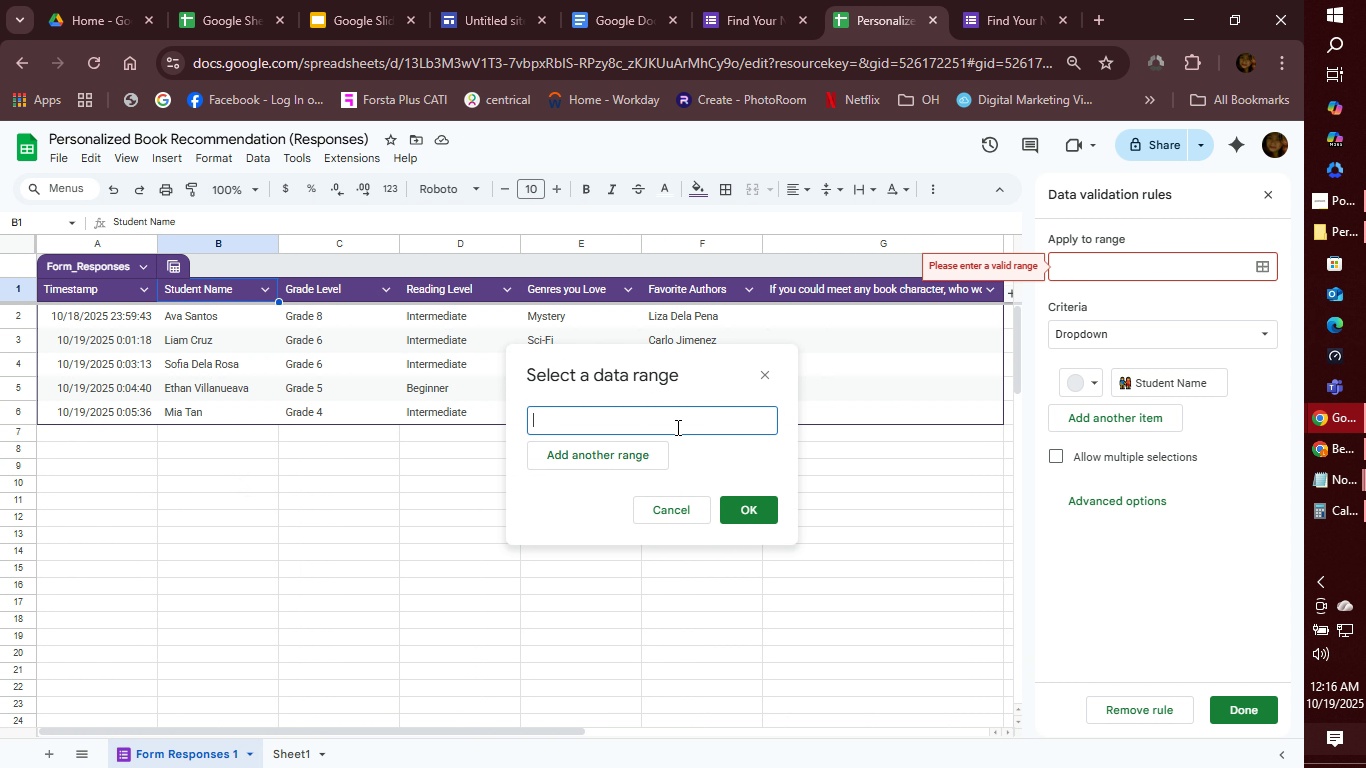 
left_click([676, 427])
 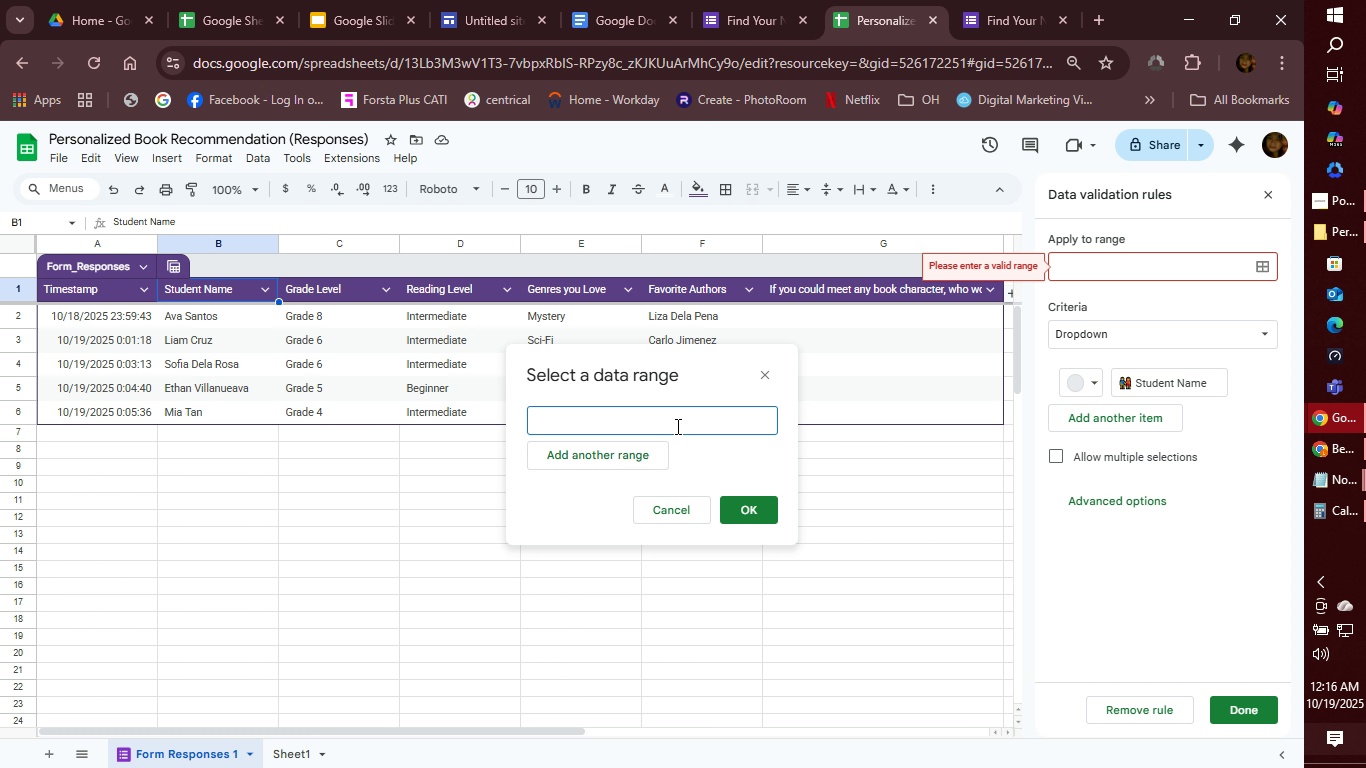 
type(Form Responses 1!)
 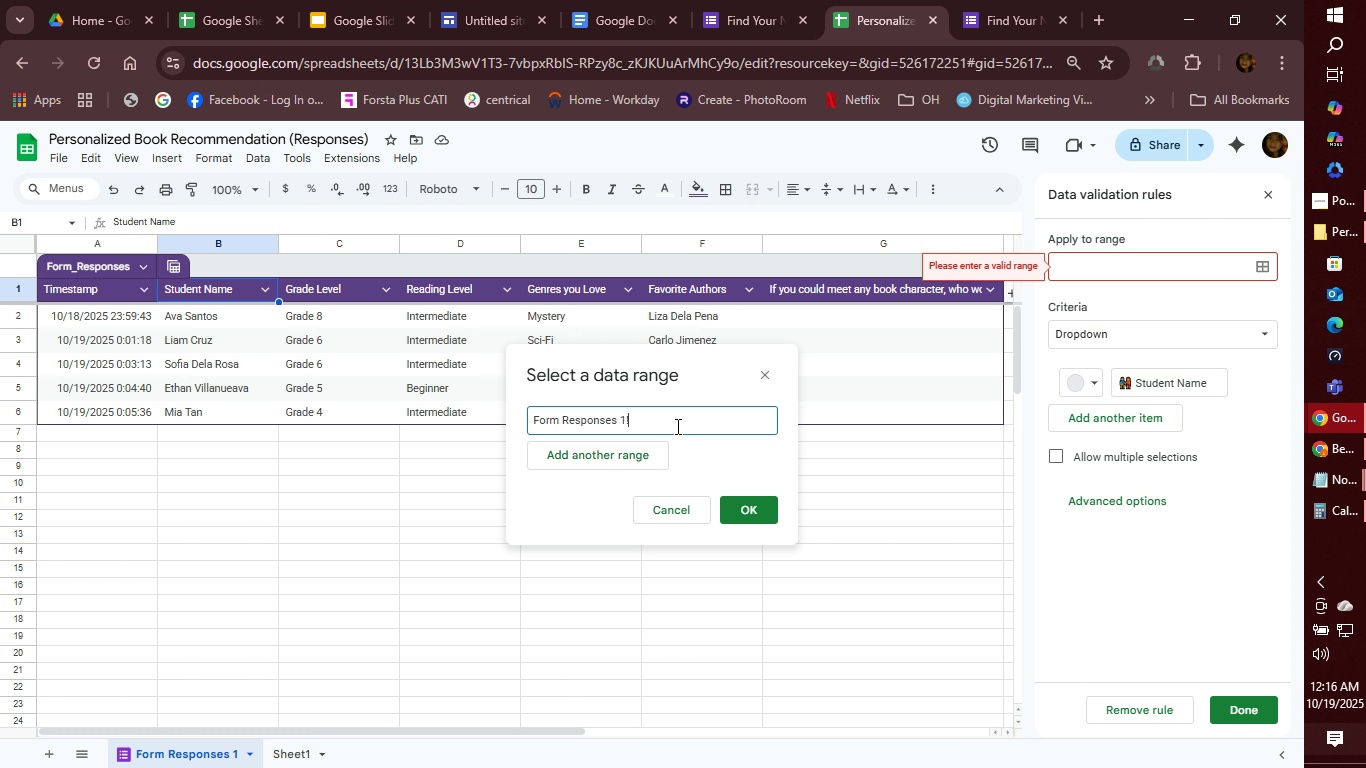 
left_click([201, 289])
 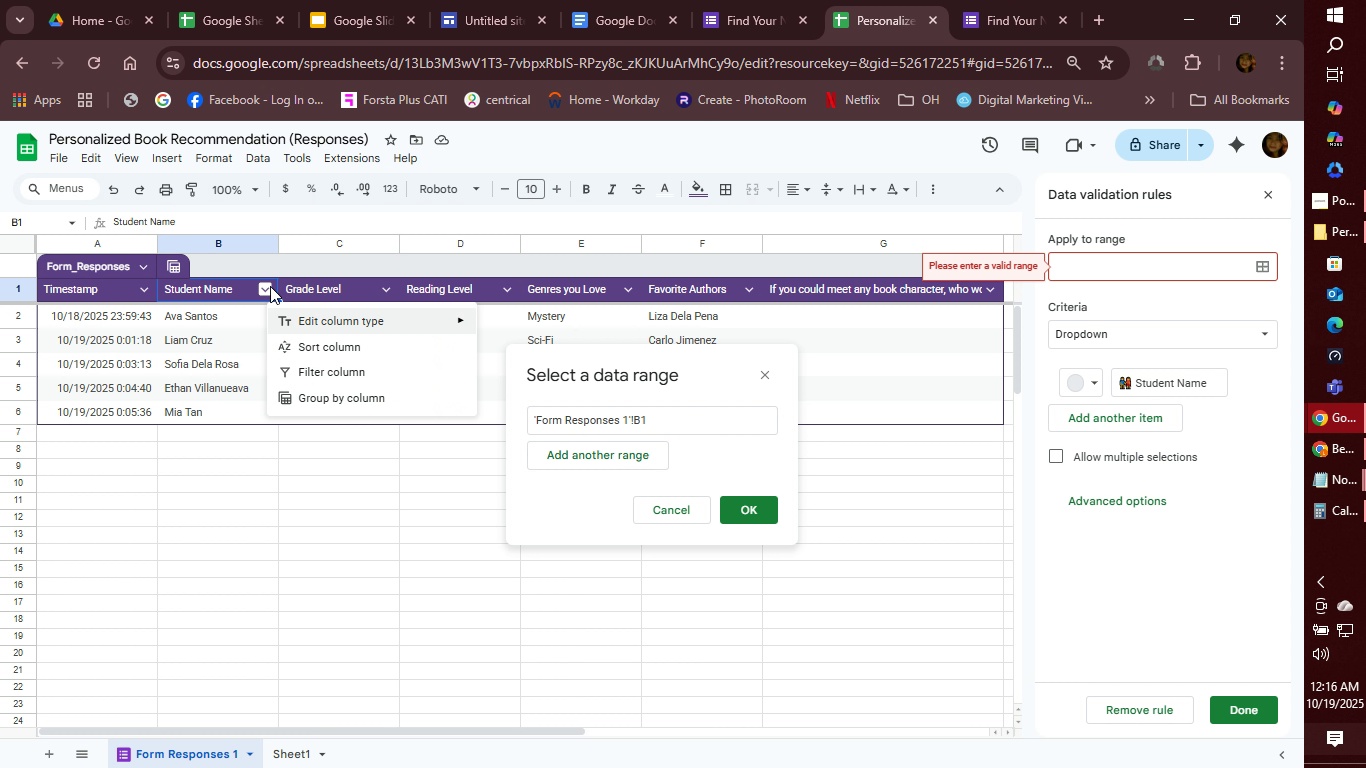 
left_click([270, 286])
 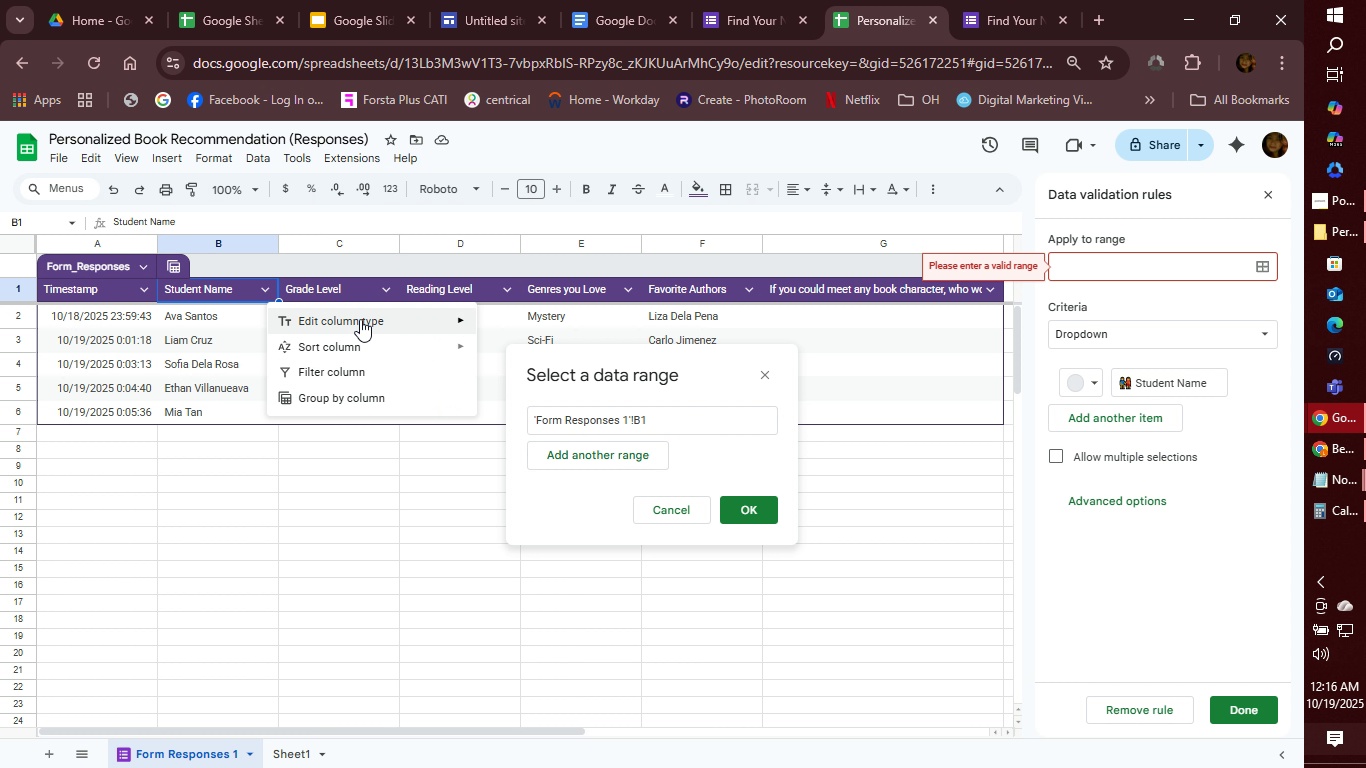 
mouse_move([412, 338])
 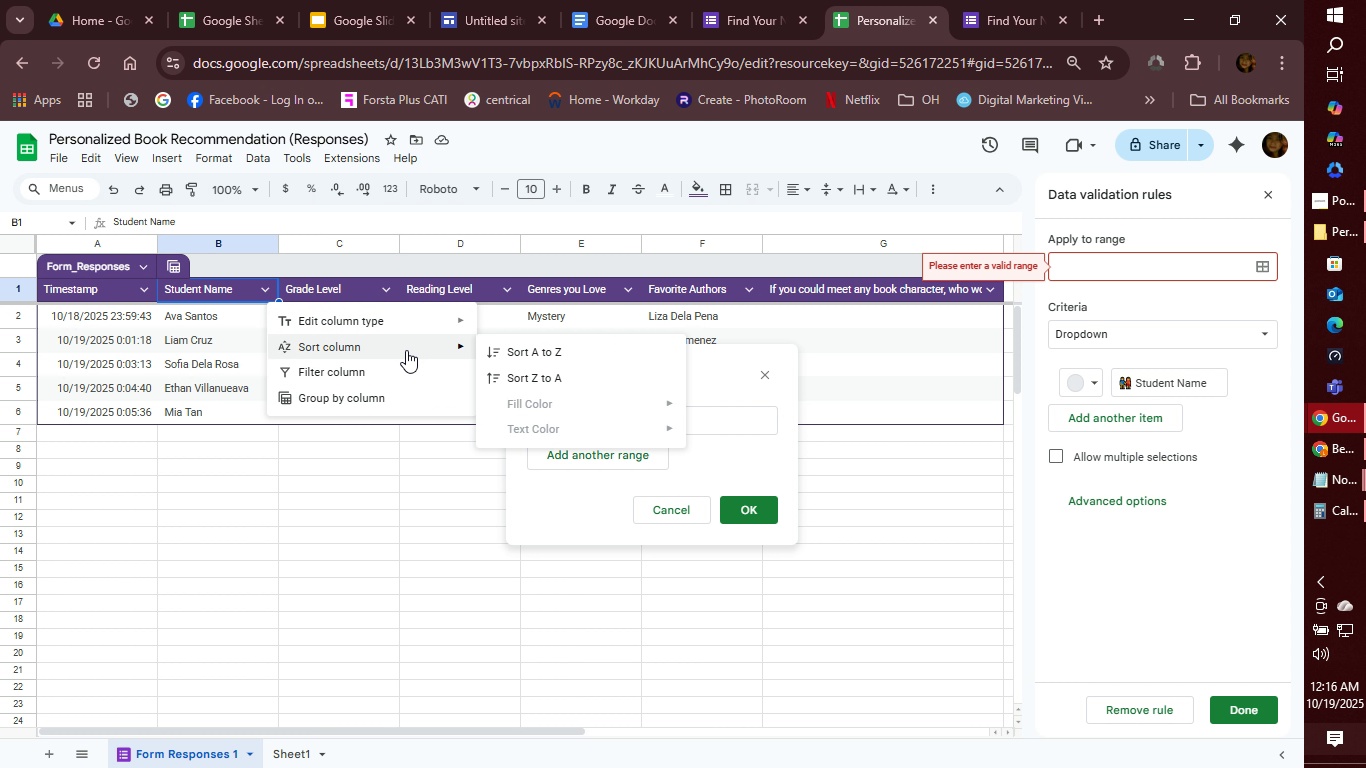 
mouse_move([404, 359])
 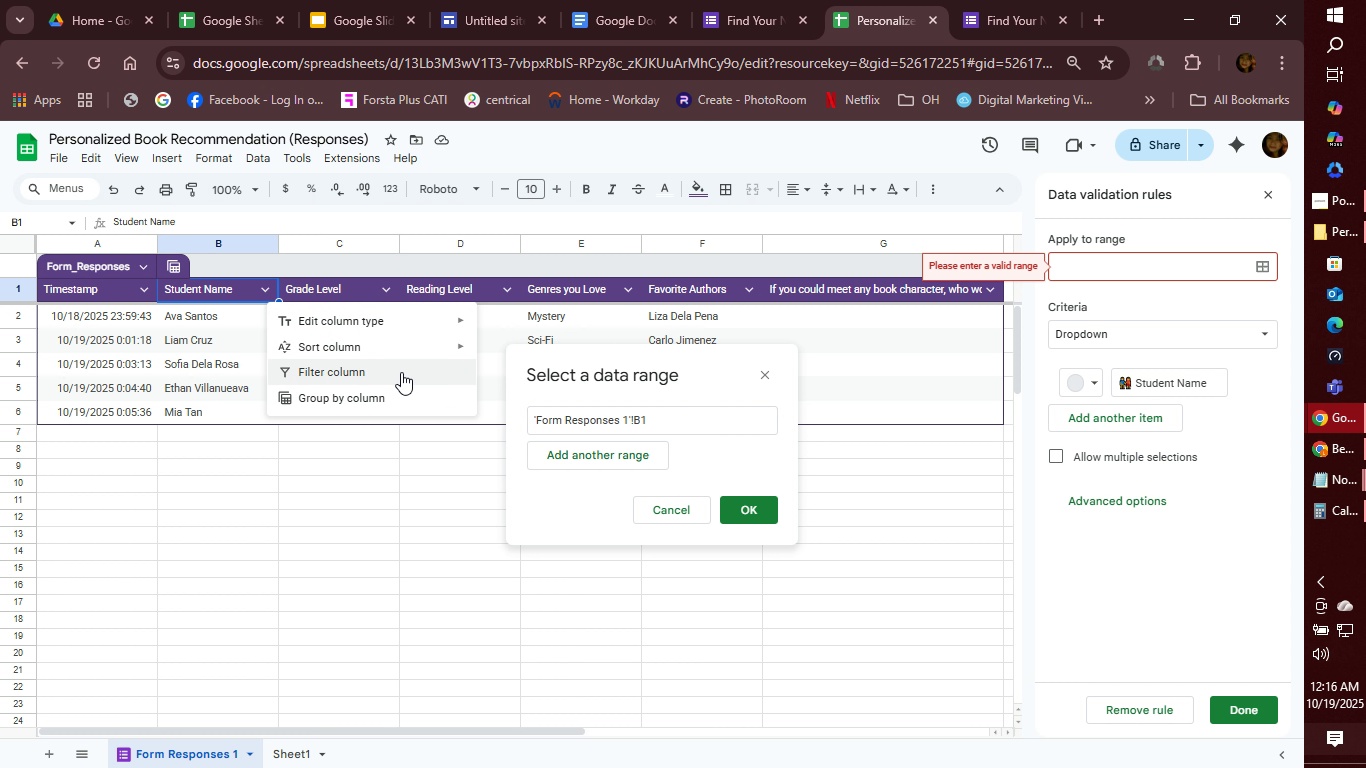 
mouse_move([399, 382])
 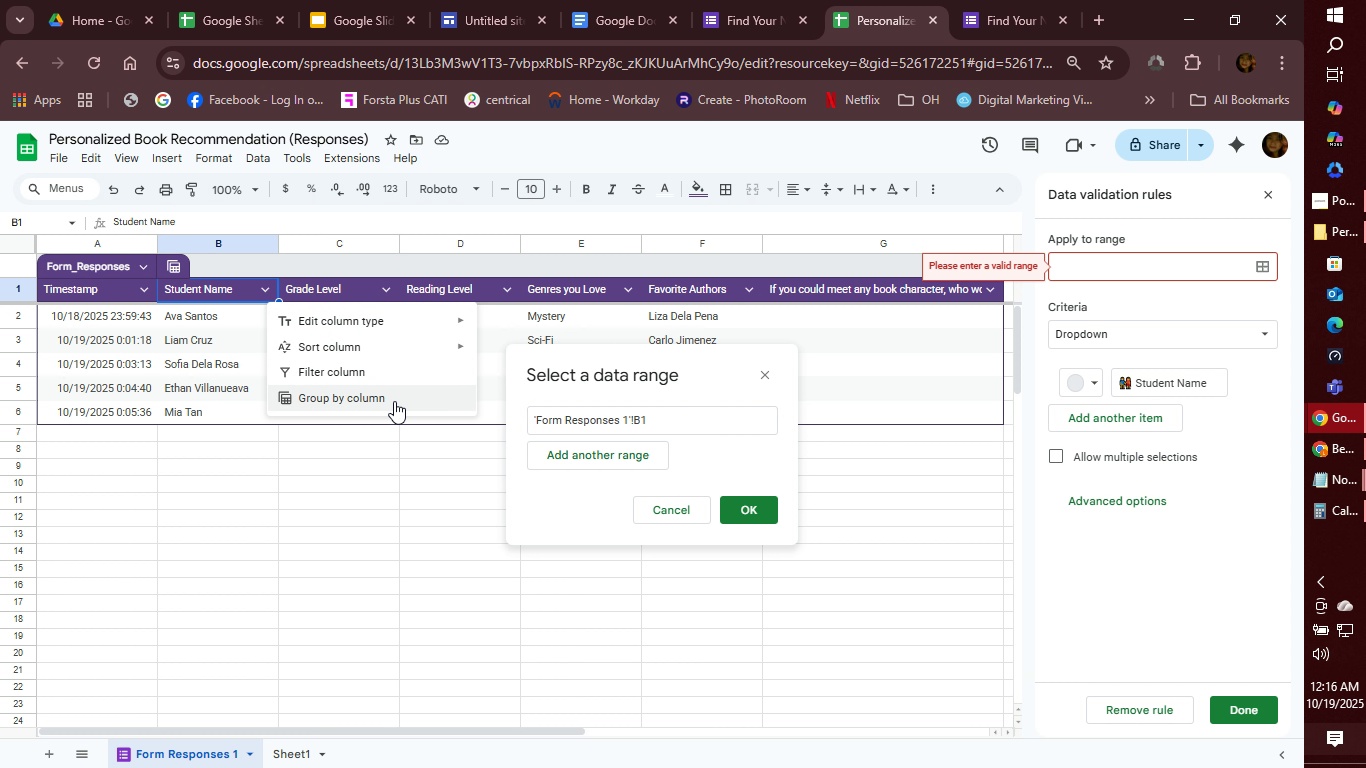 
mouse_move([402, 360])
 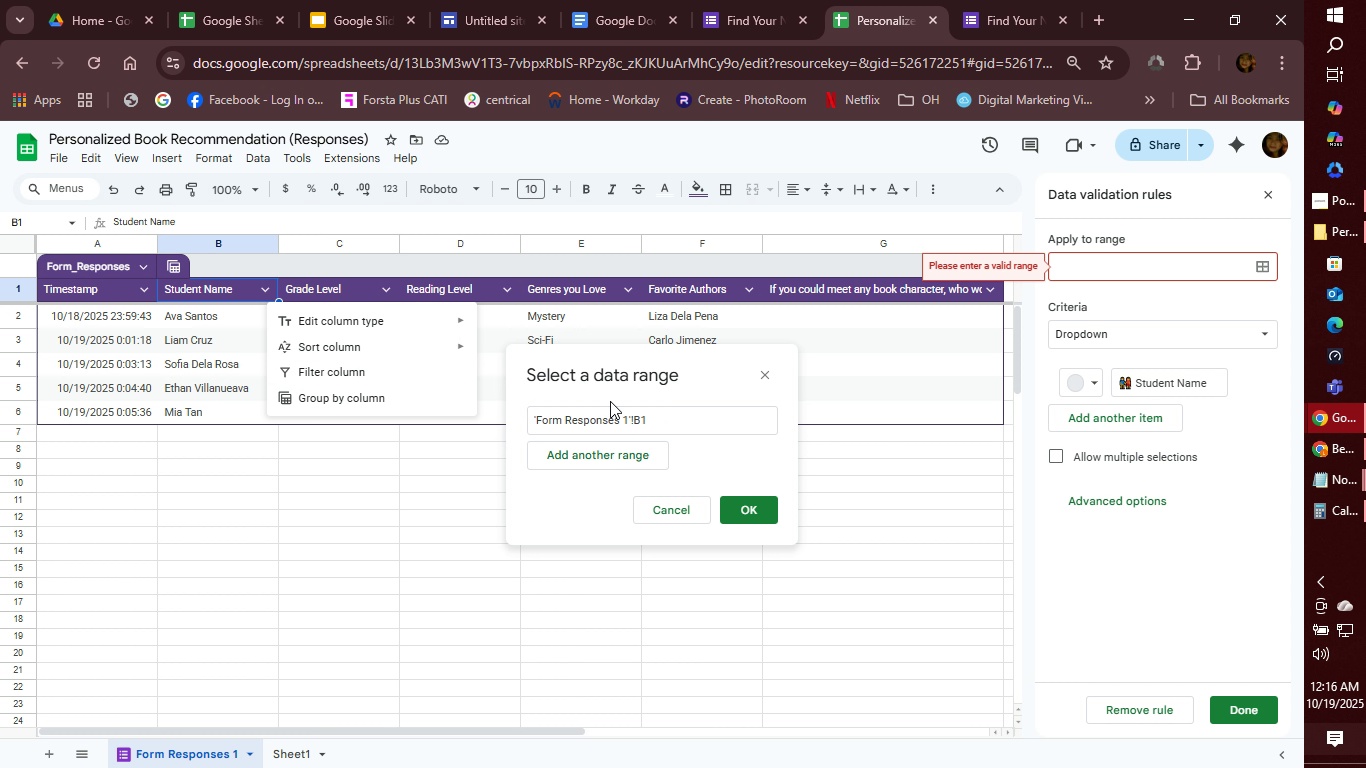 
wait(5.36)
 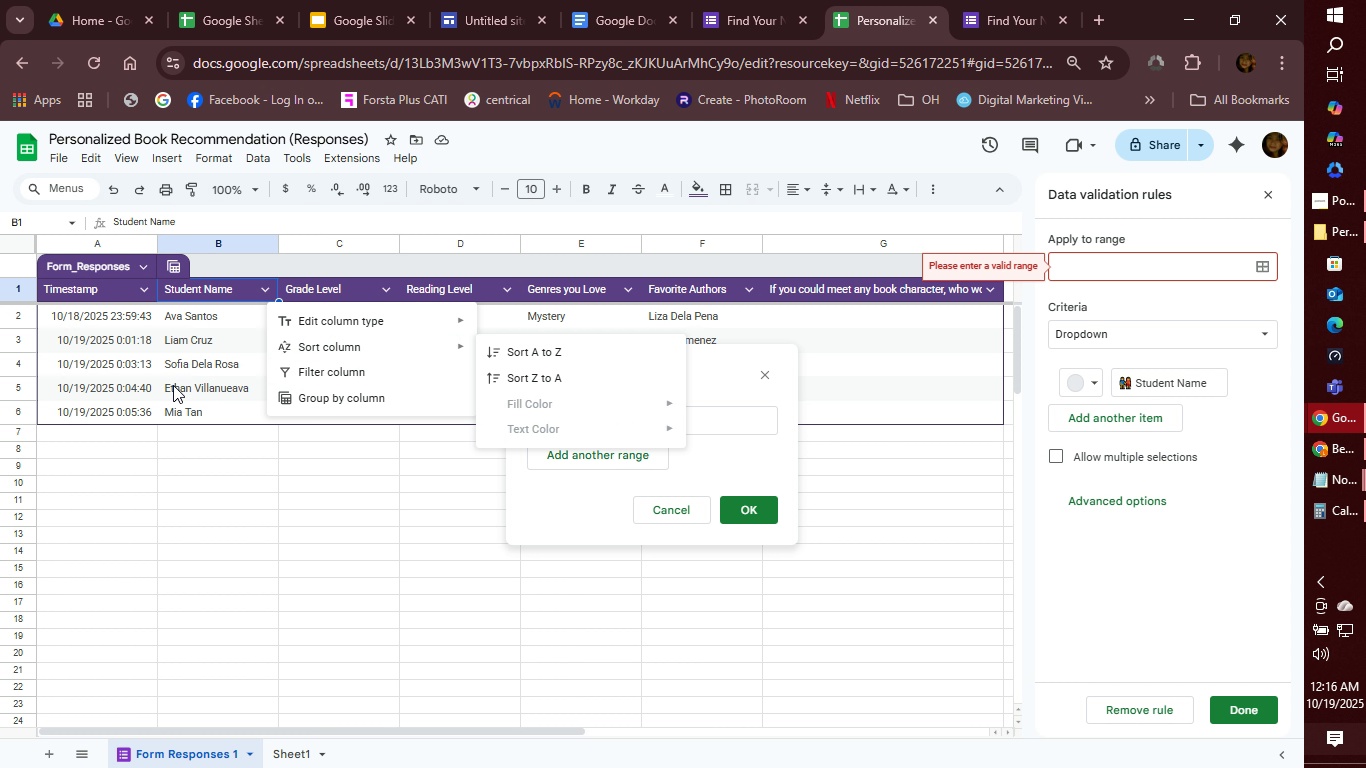 
left_click([213, 317])
 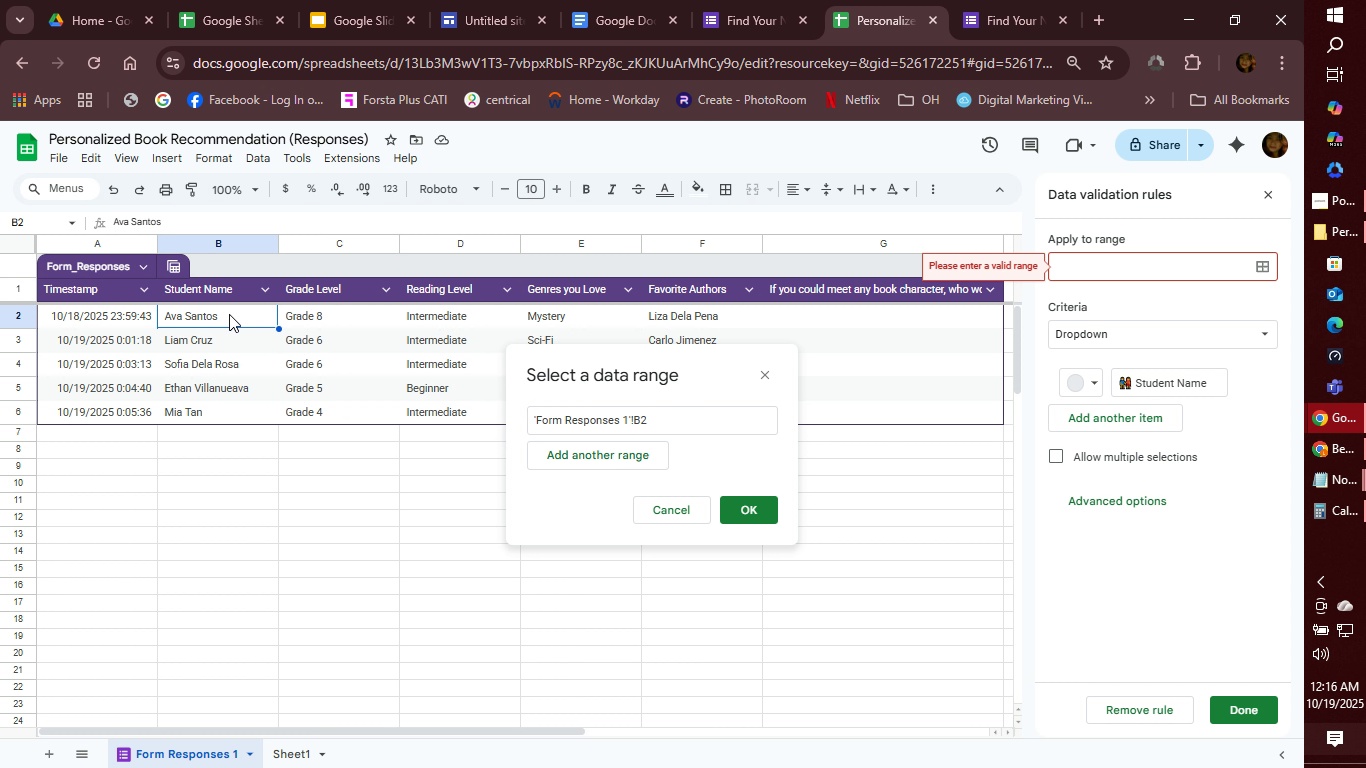 
left_click_drag(start_coordinate=[229, 314], to_coordinate=[223, 415])
 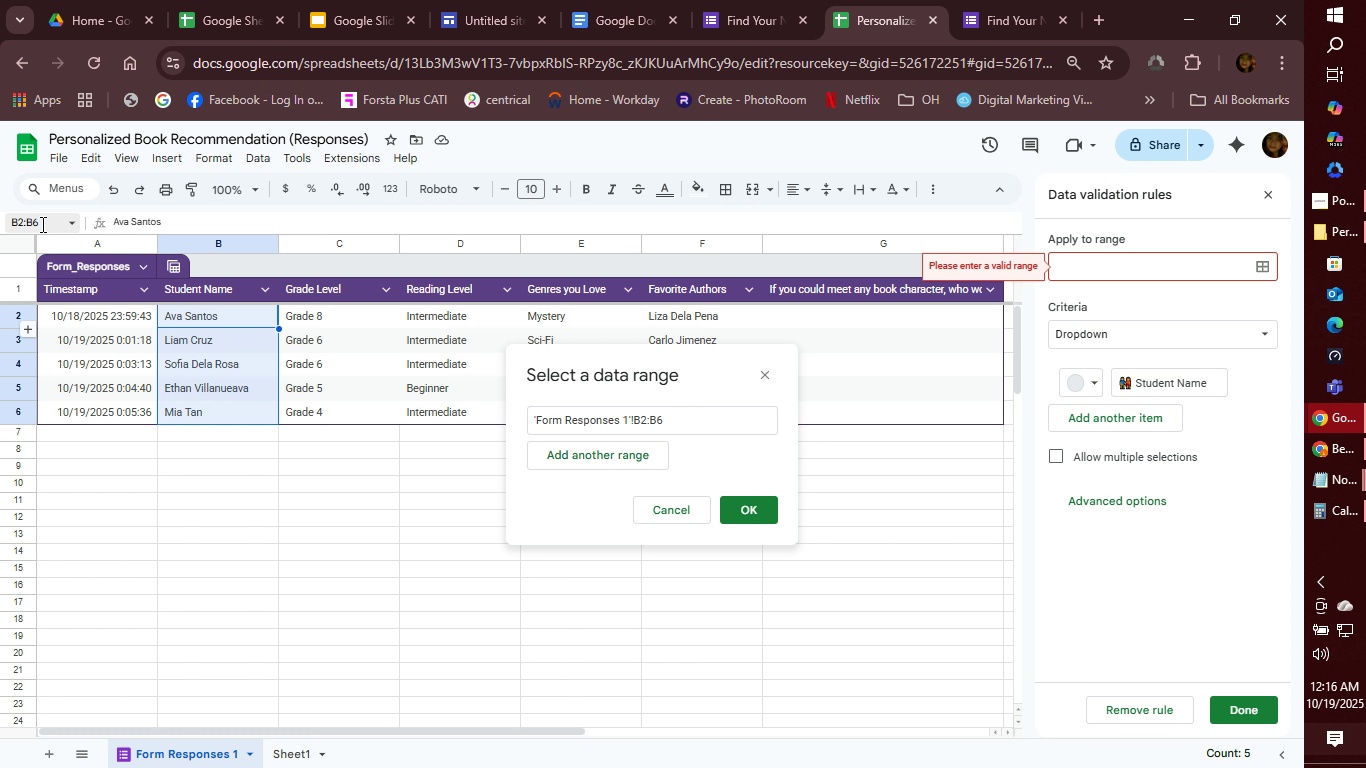 
left_click([41, 224])
 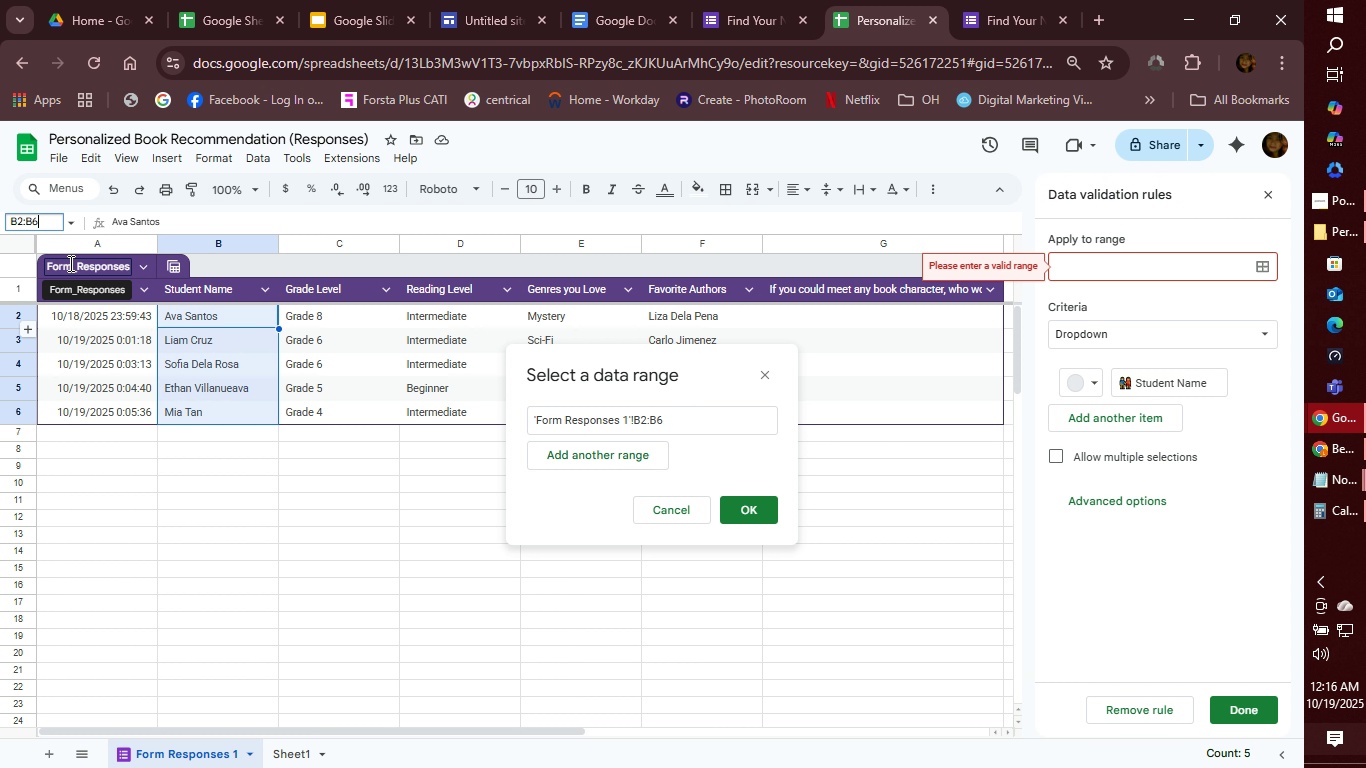 
key(ArrowRight)
 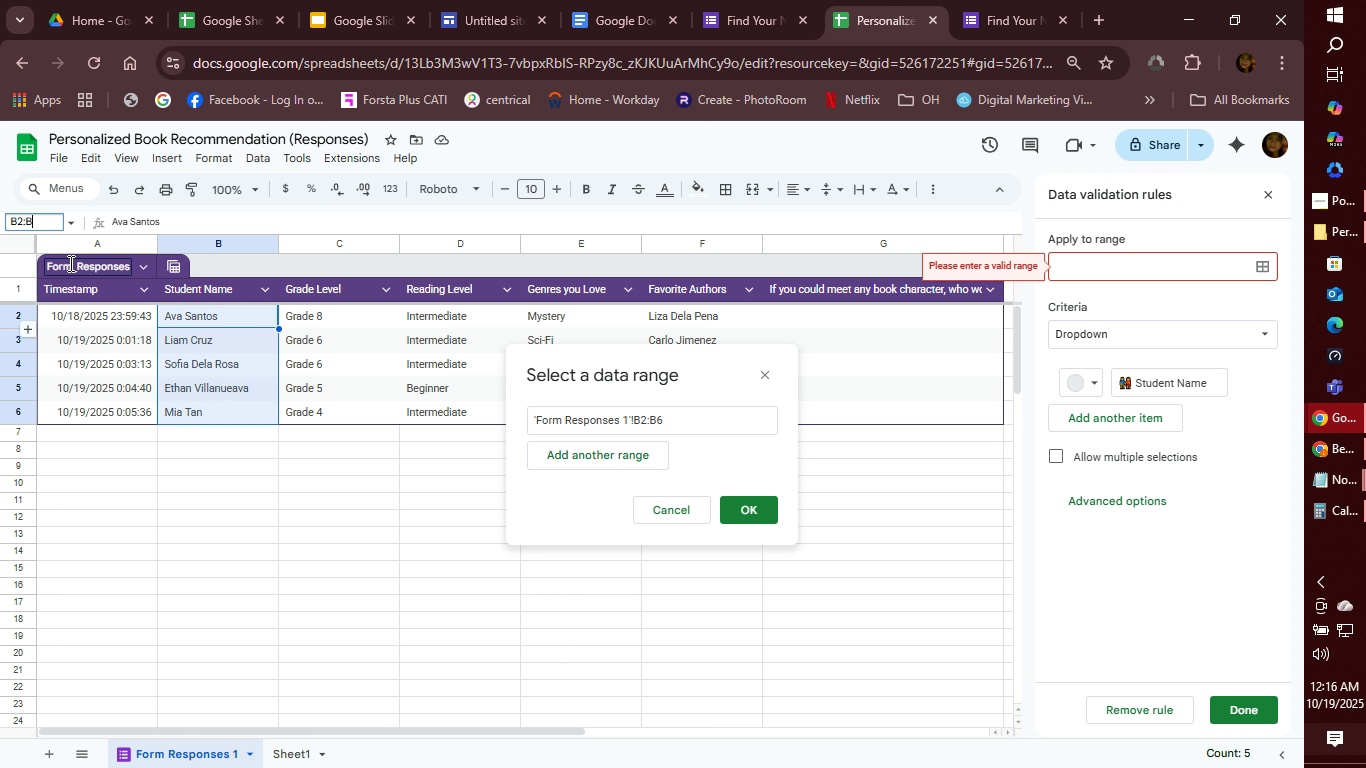 
key(Backspace)
type(1000)
 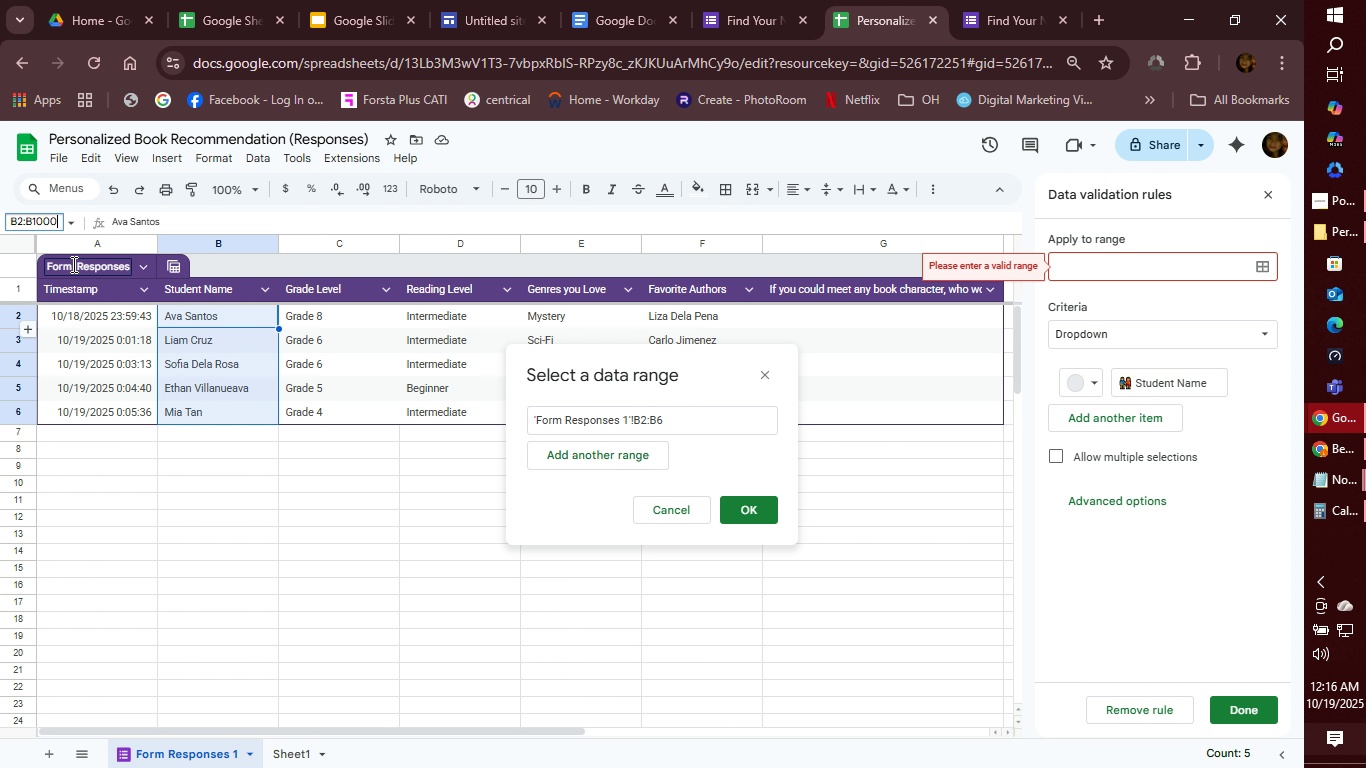 
key(Enter)
 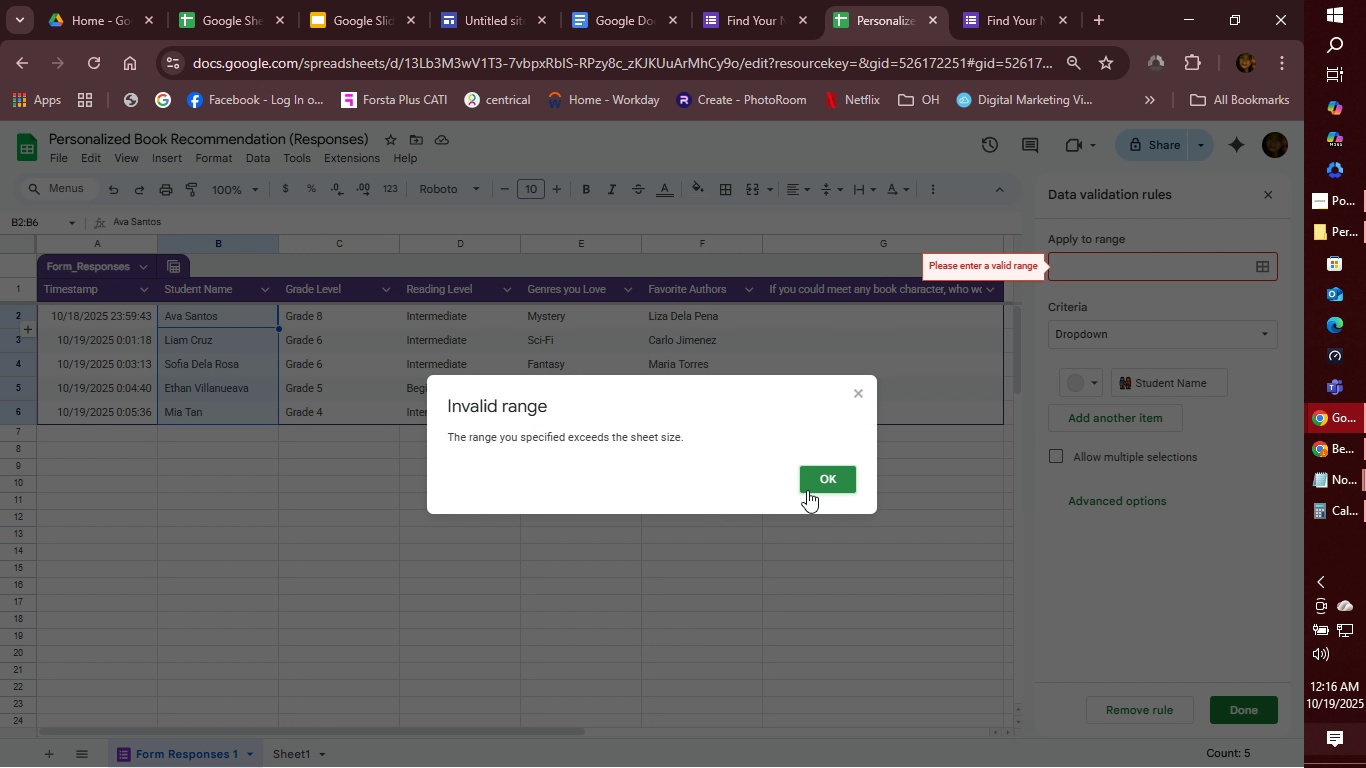 
left_click([831, 479])
 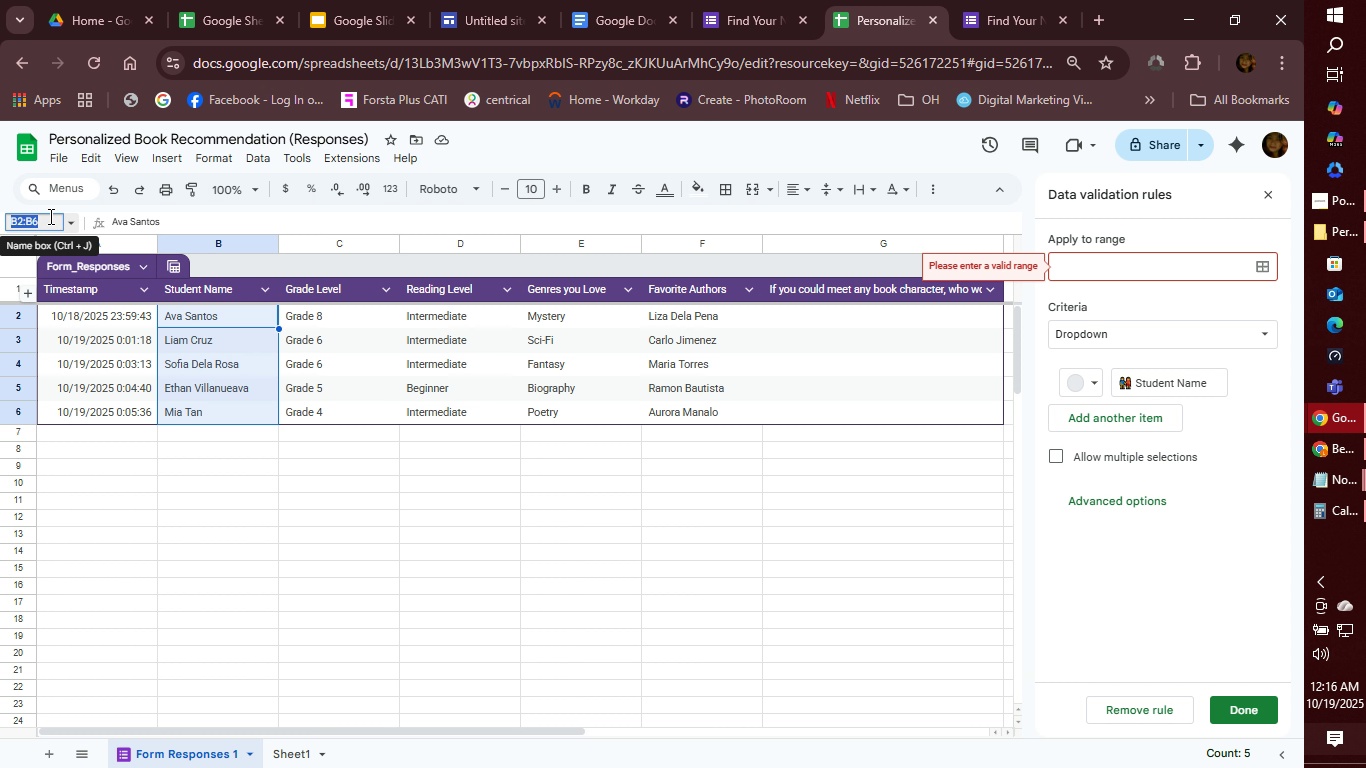 
left_click([49, 216])
 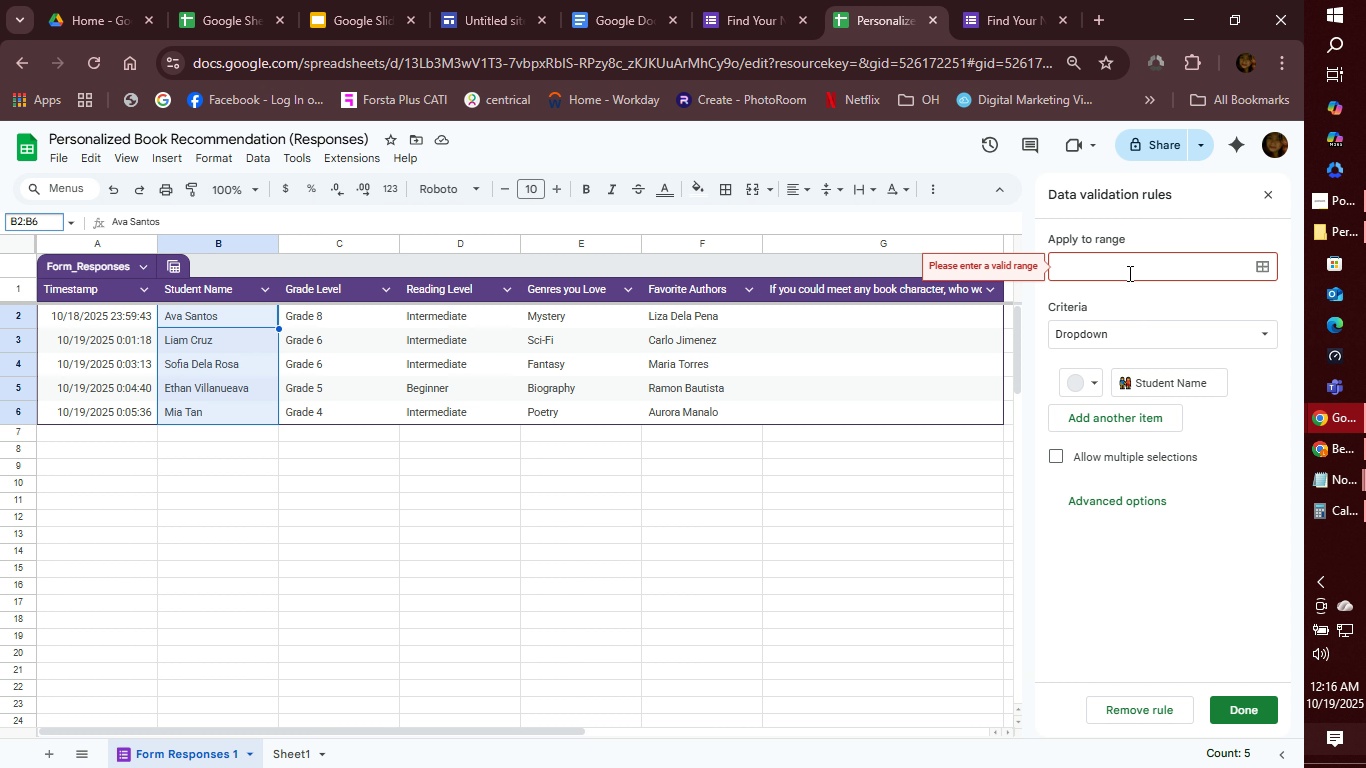 
left_click([1128, 268])
 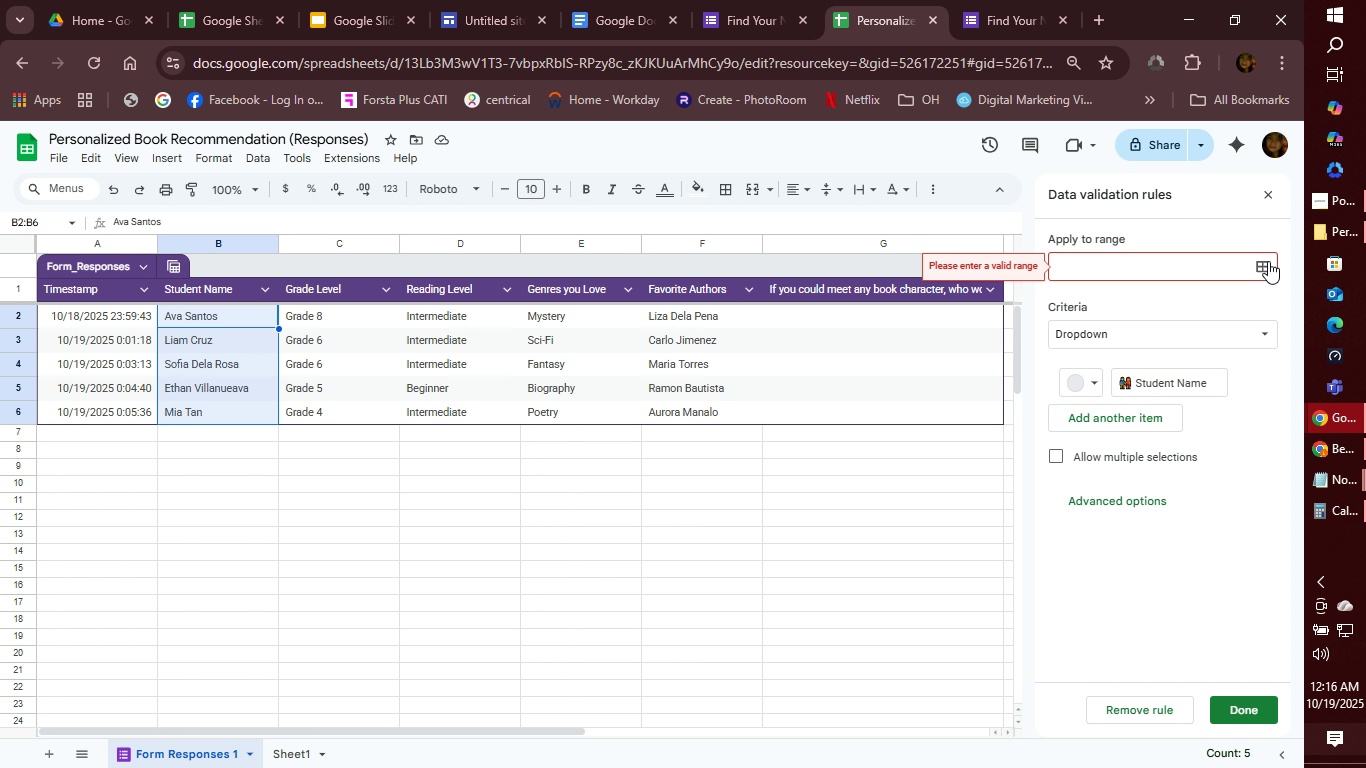 
left_click([1268, 261])
 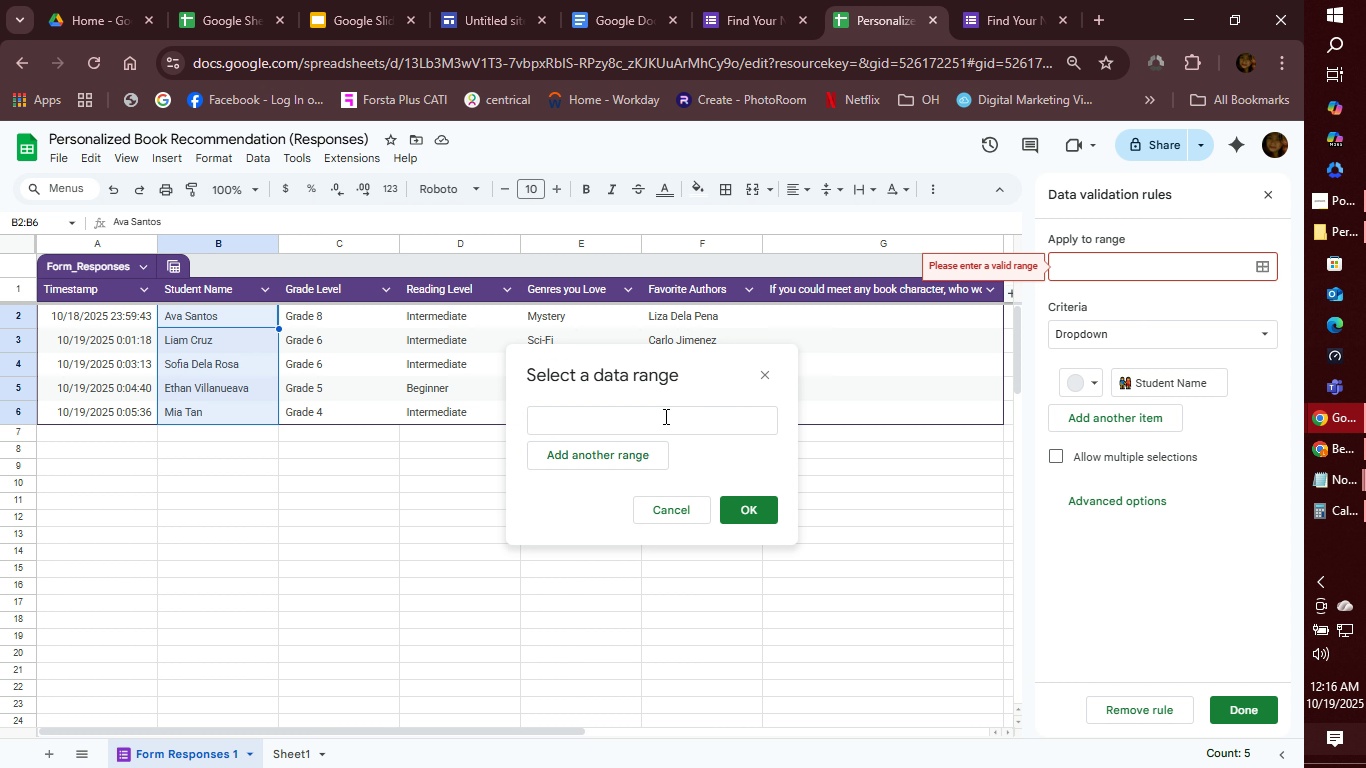 
left_click([664, 416])
 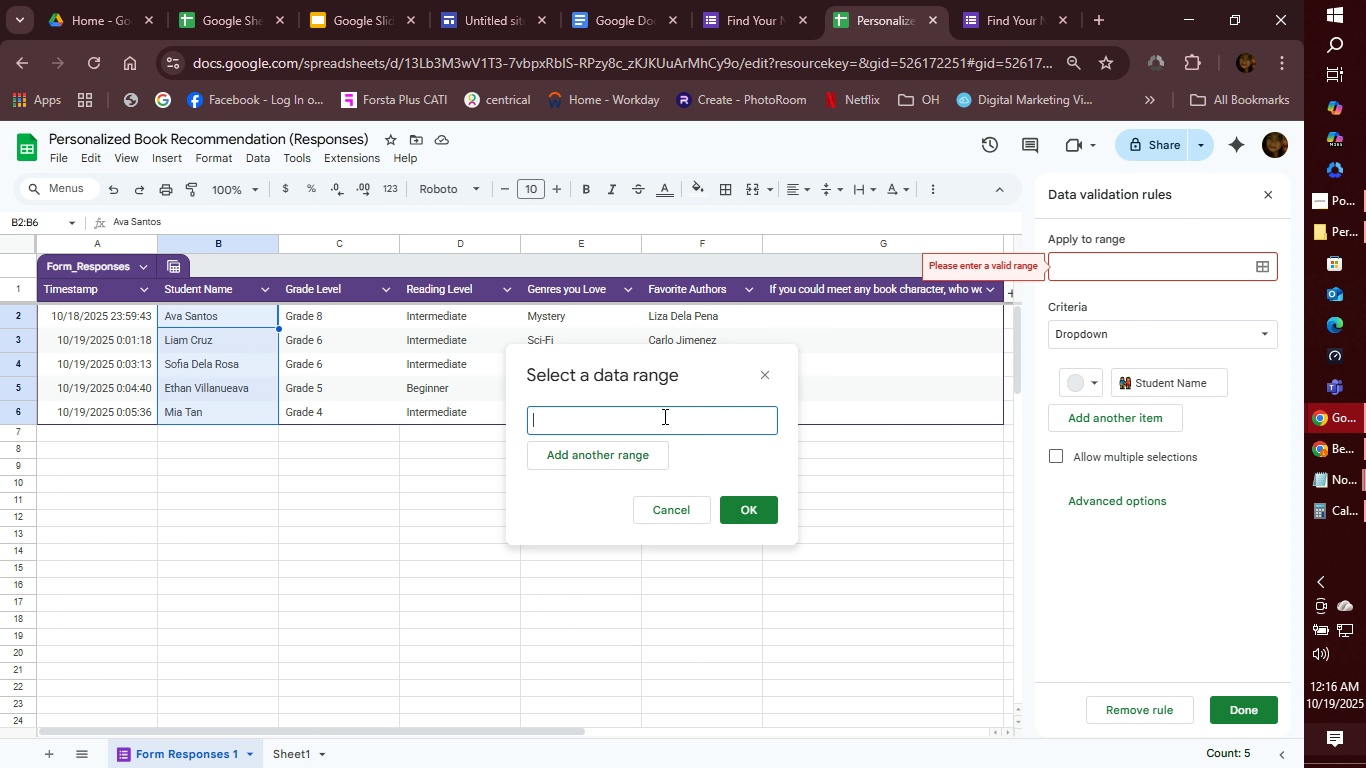 
type(Form Responses 1! )
key(Backspace)
type(B2:B1000)
 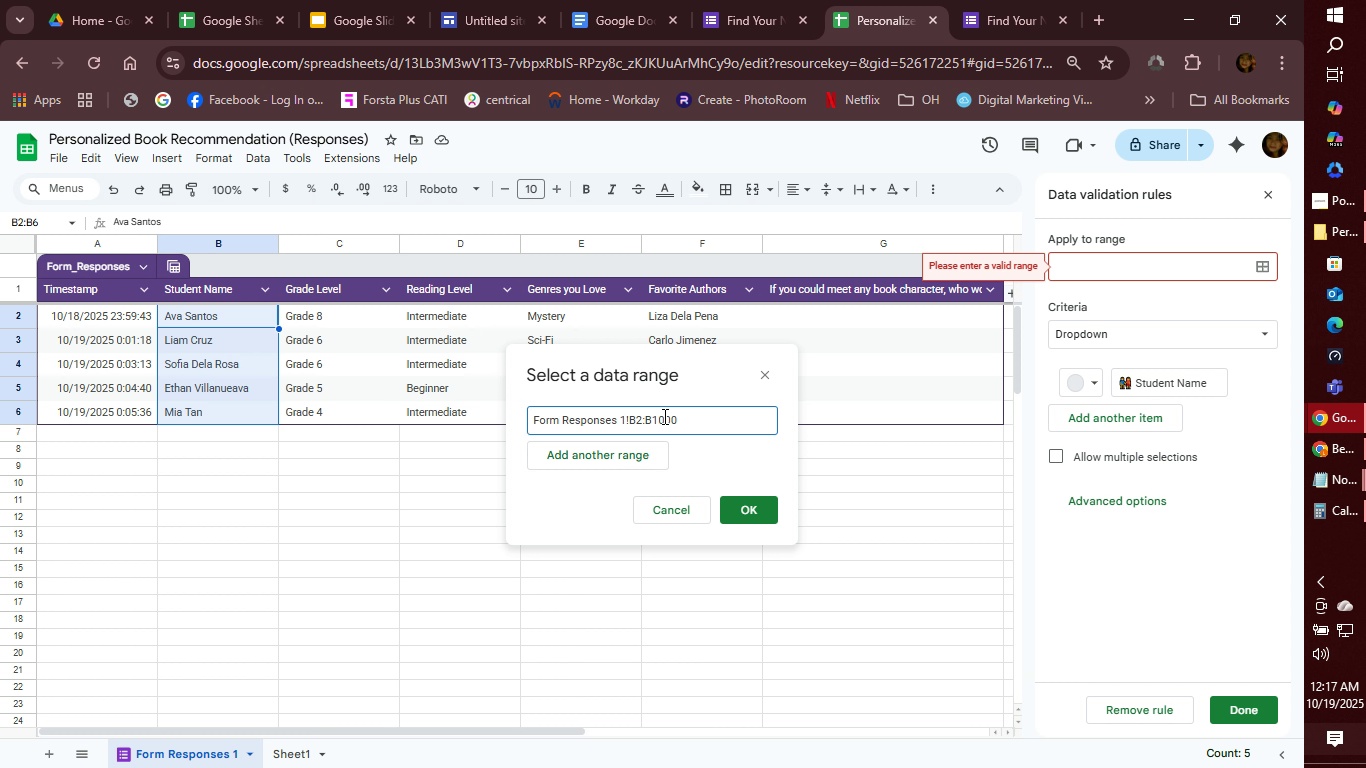 
left_click([748, 513])
 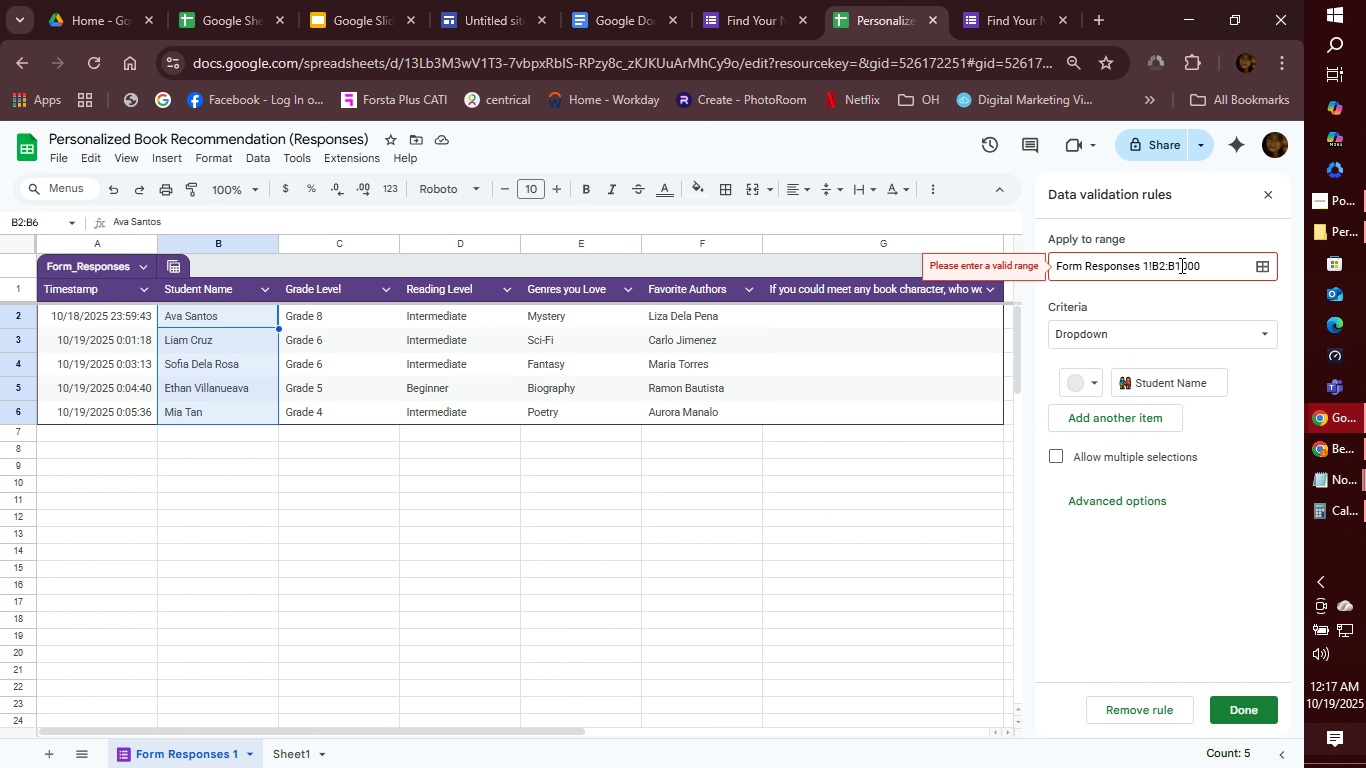 
wait(9.98)
 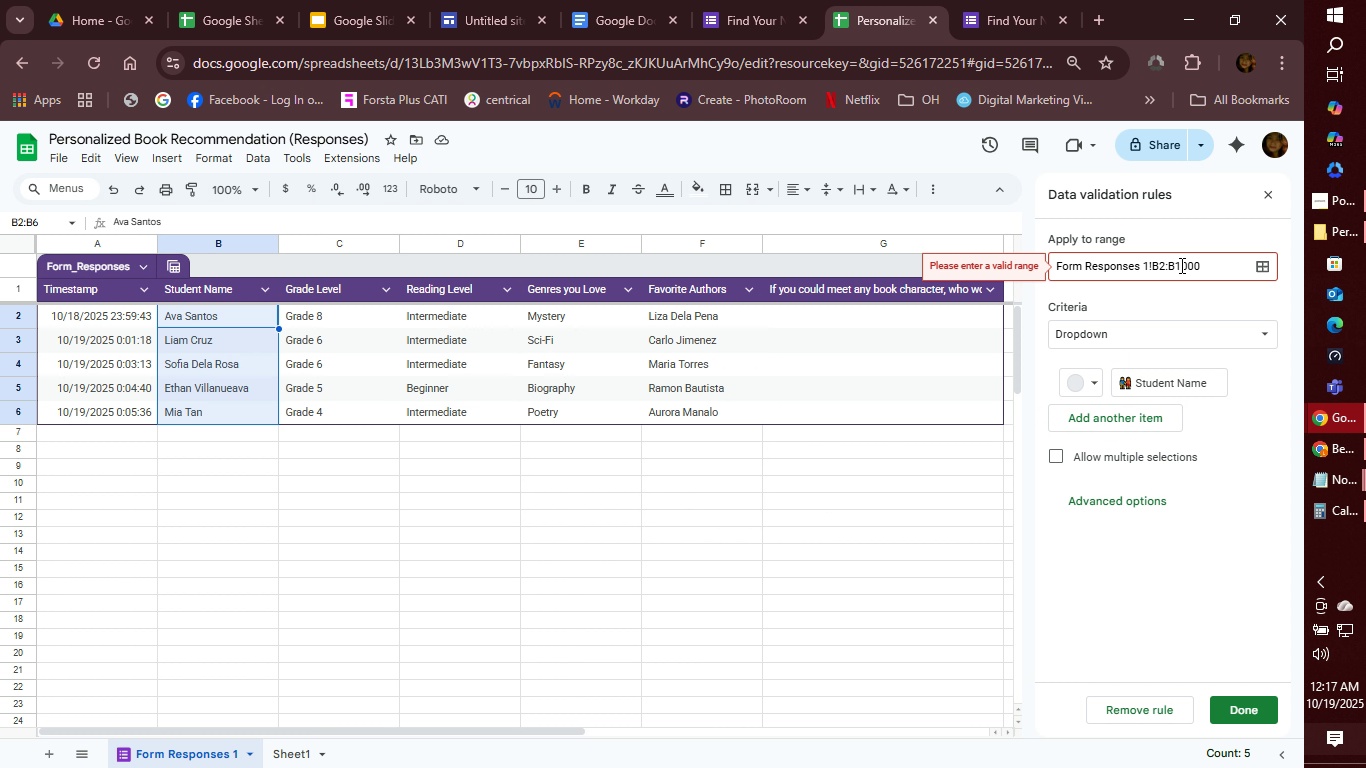 
left_click_drag(start_coordinate=[1177, 265], to_coordinate=[1226, 272])
 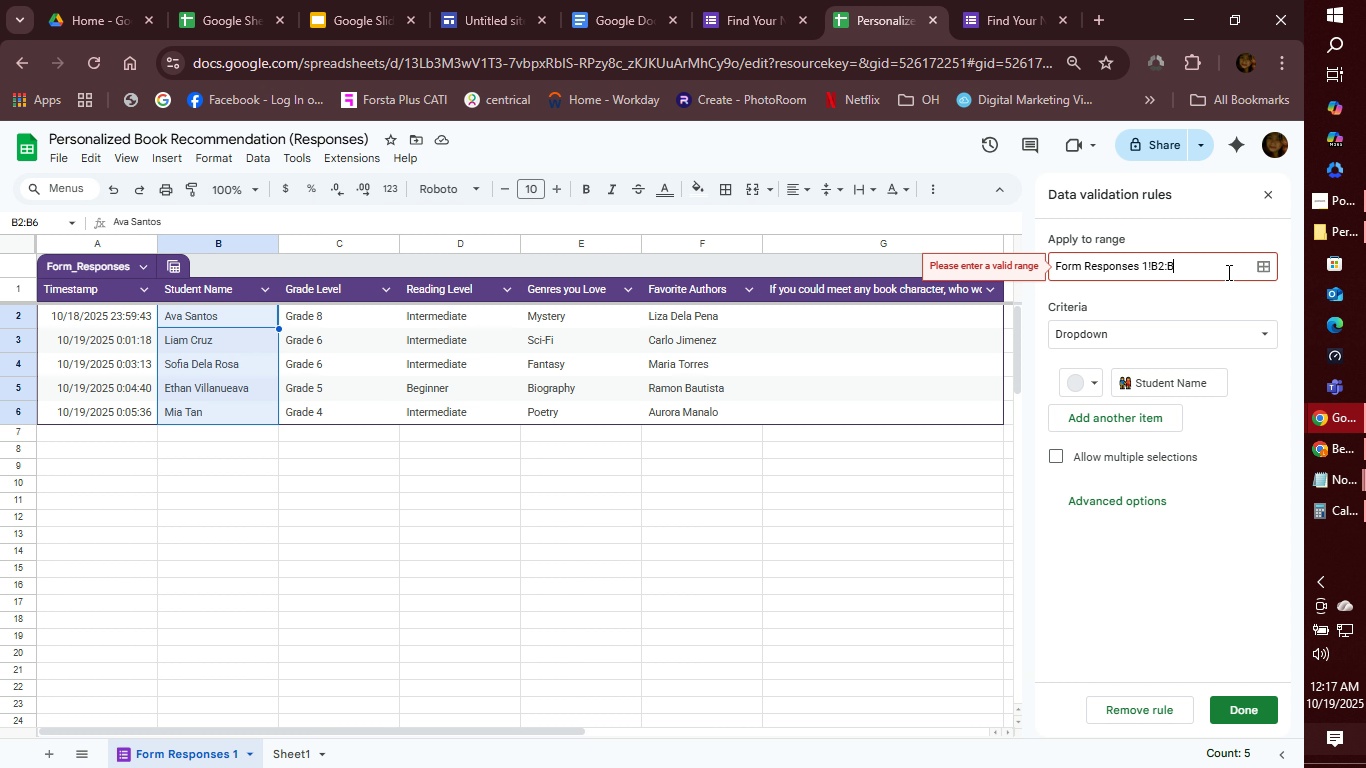 
key(Backspace)
 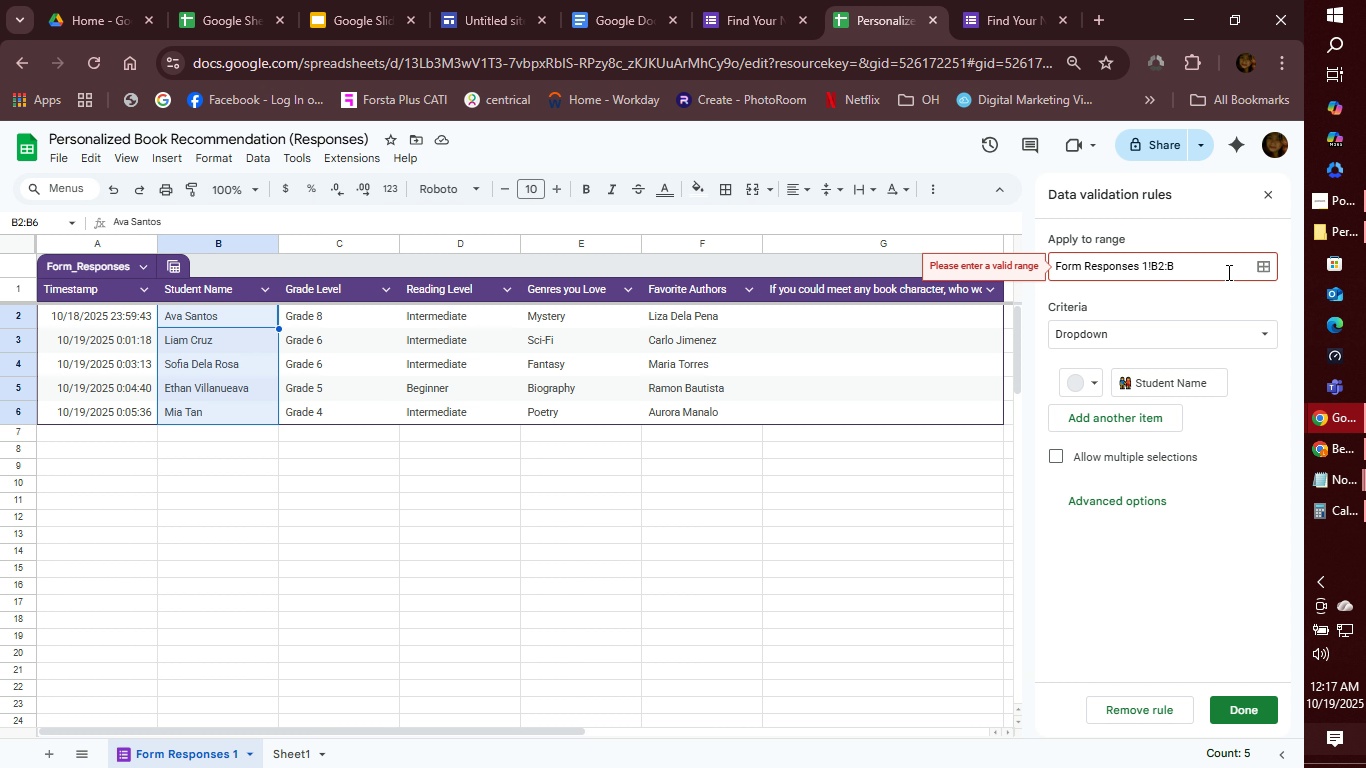 
key(6)
 